 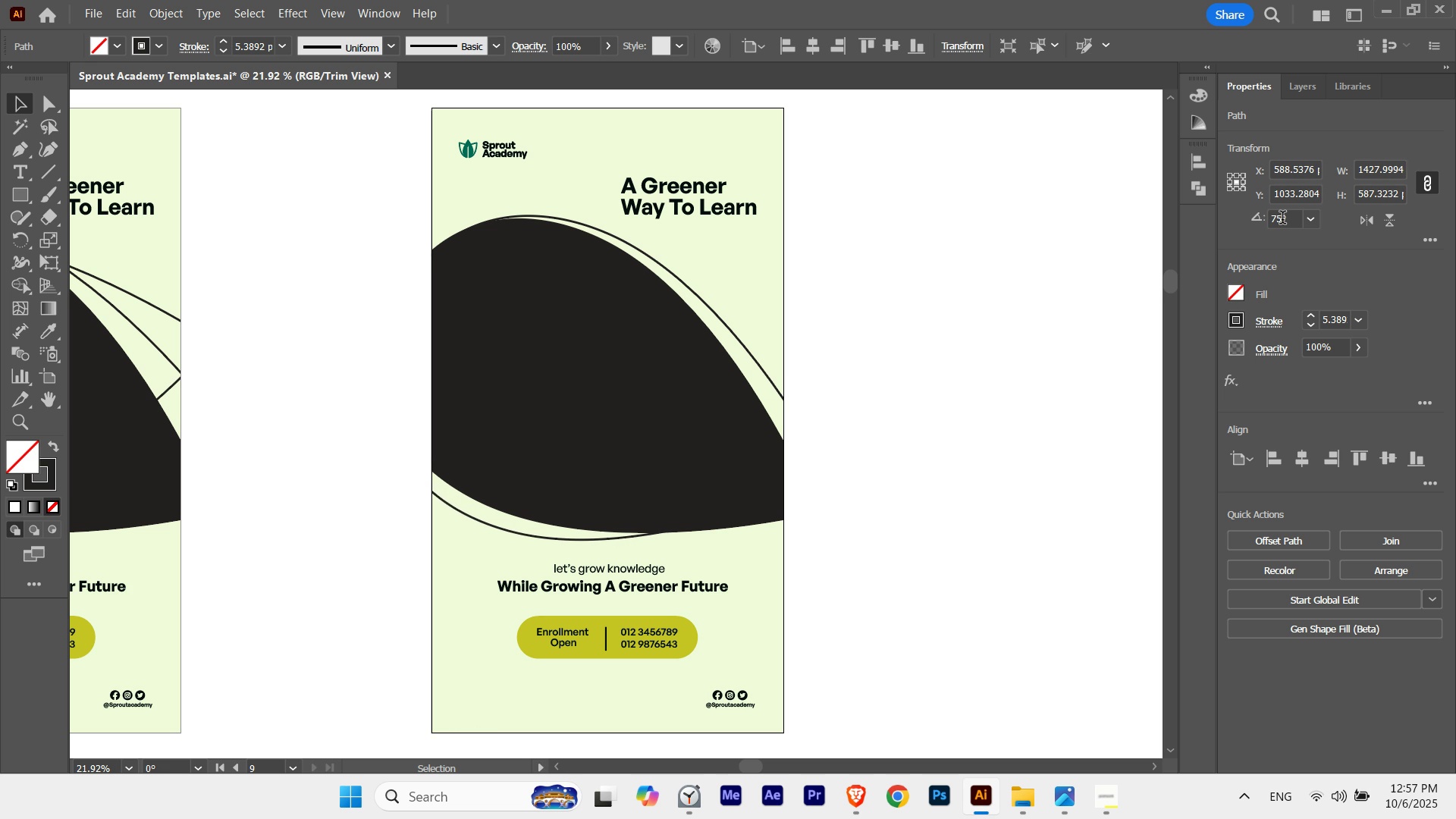 
key(Shift+ArrowLeft)
 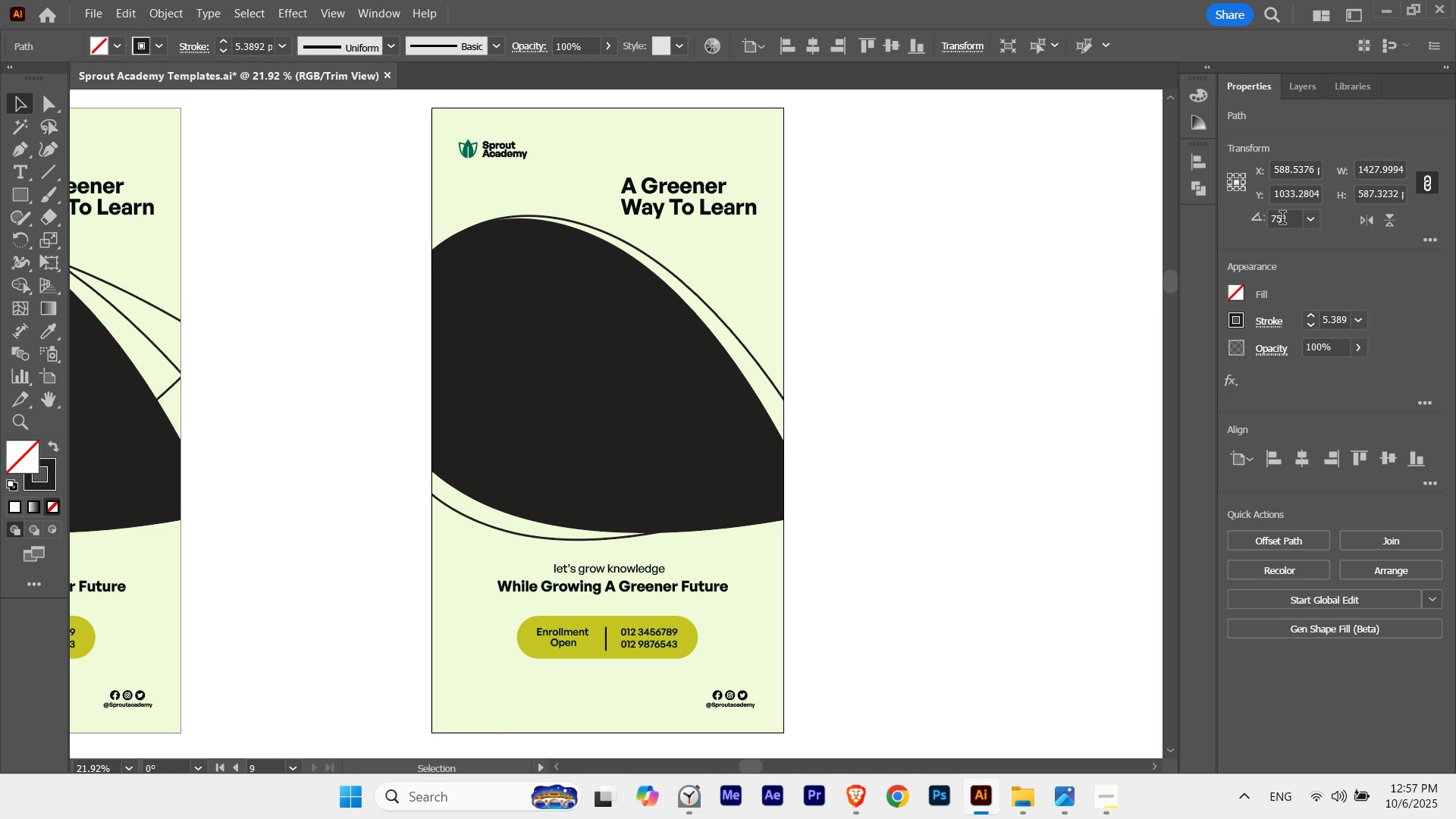 
key(Shift+ArrowLeft)
 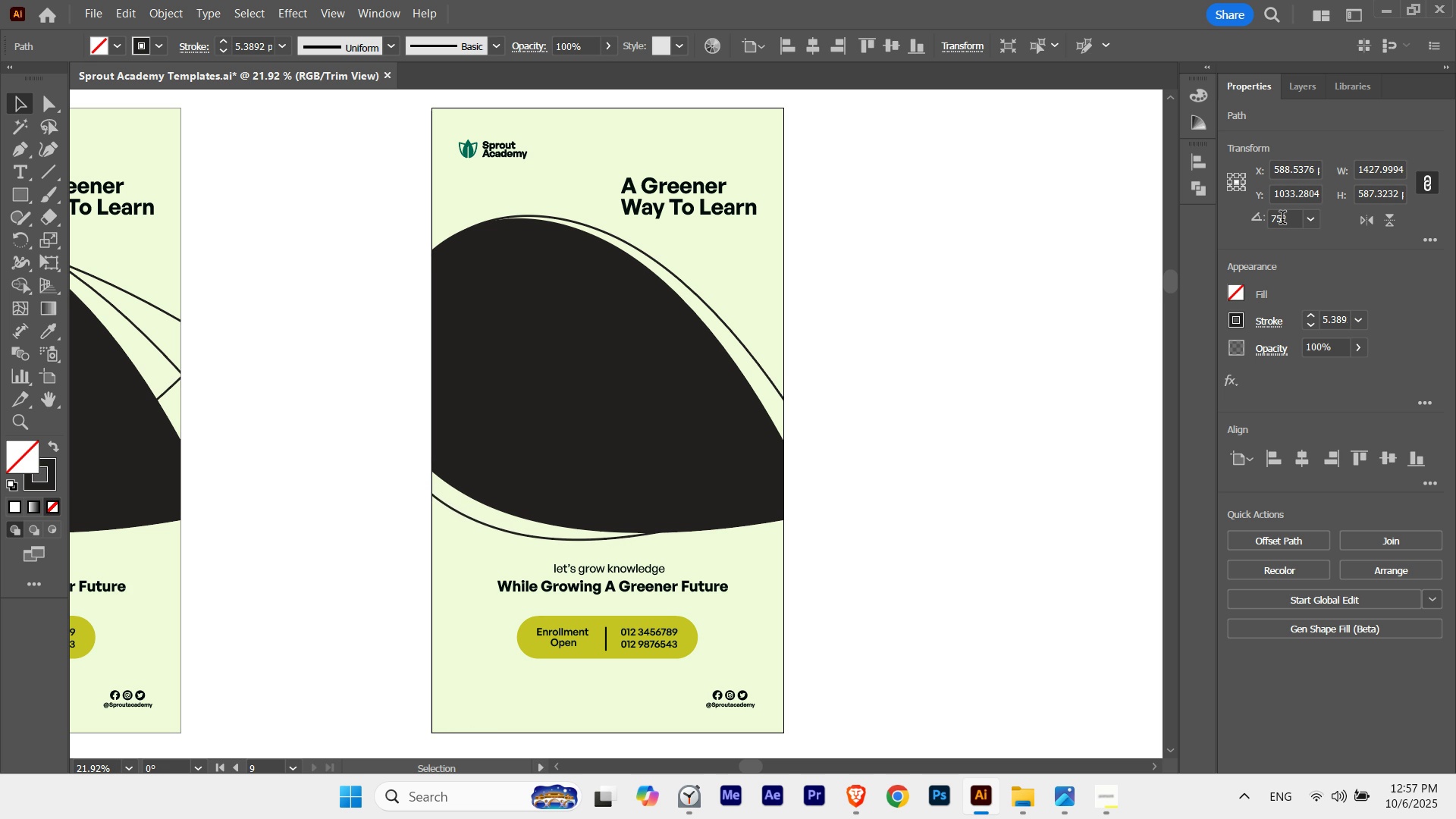 
key(Shift+ArrowLeft)
 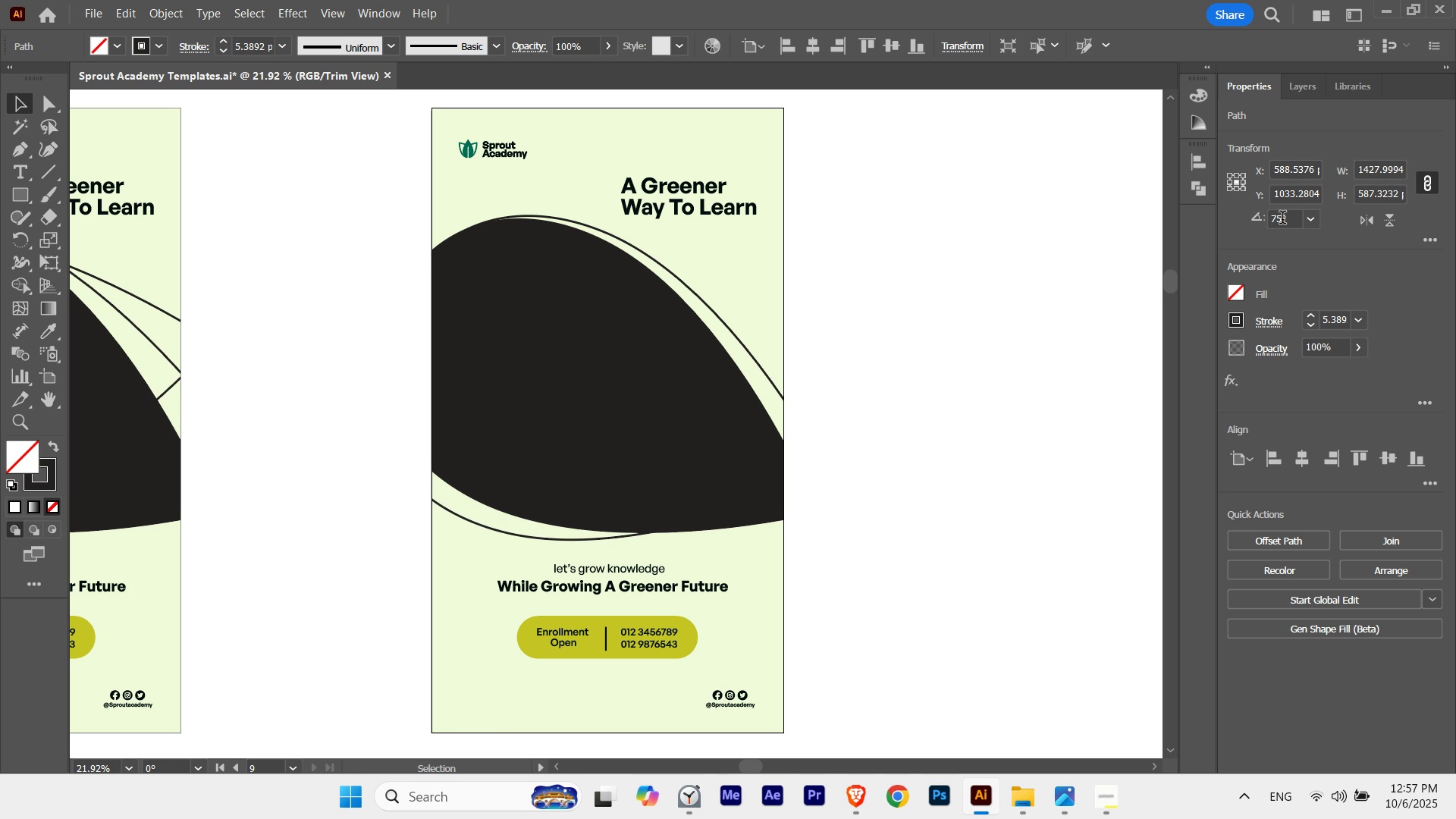 
key(Shift+ArrowLeft)
 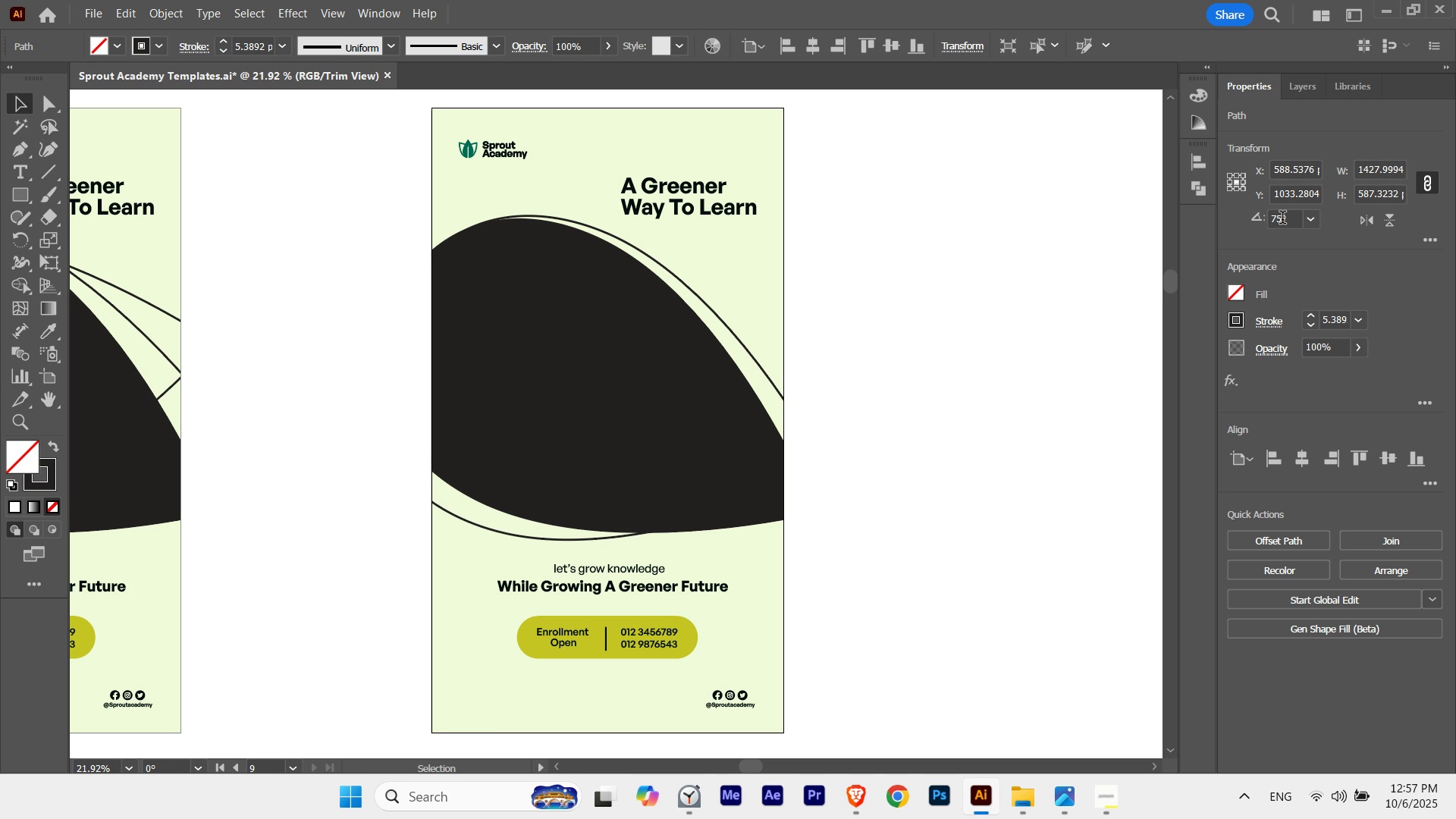 
key(Shift+ArrowLeft)
 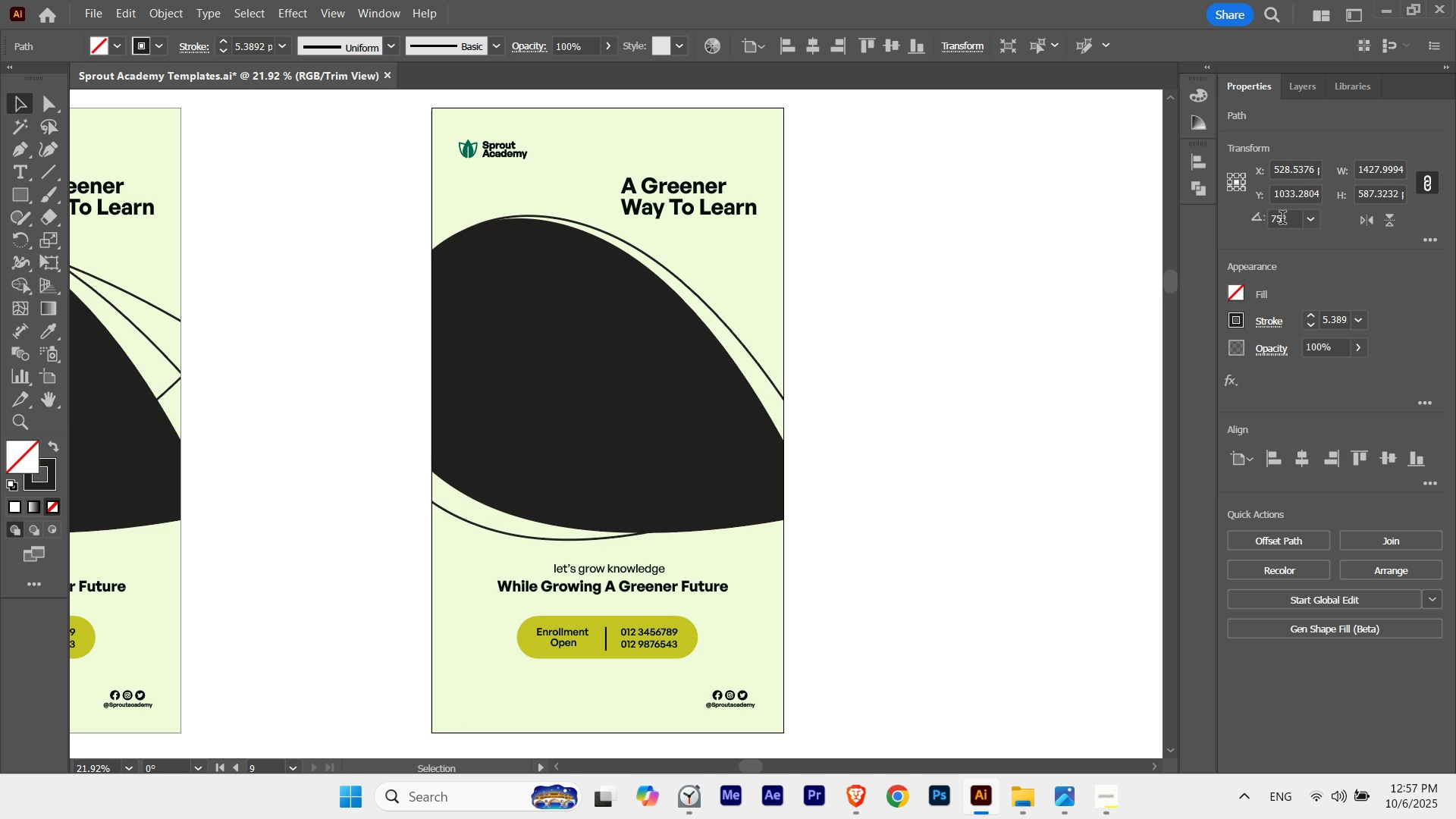 
key(Shift+ArrowLeft)
 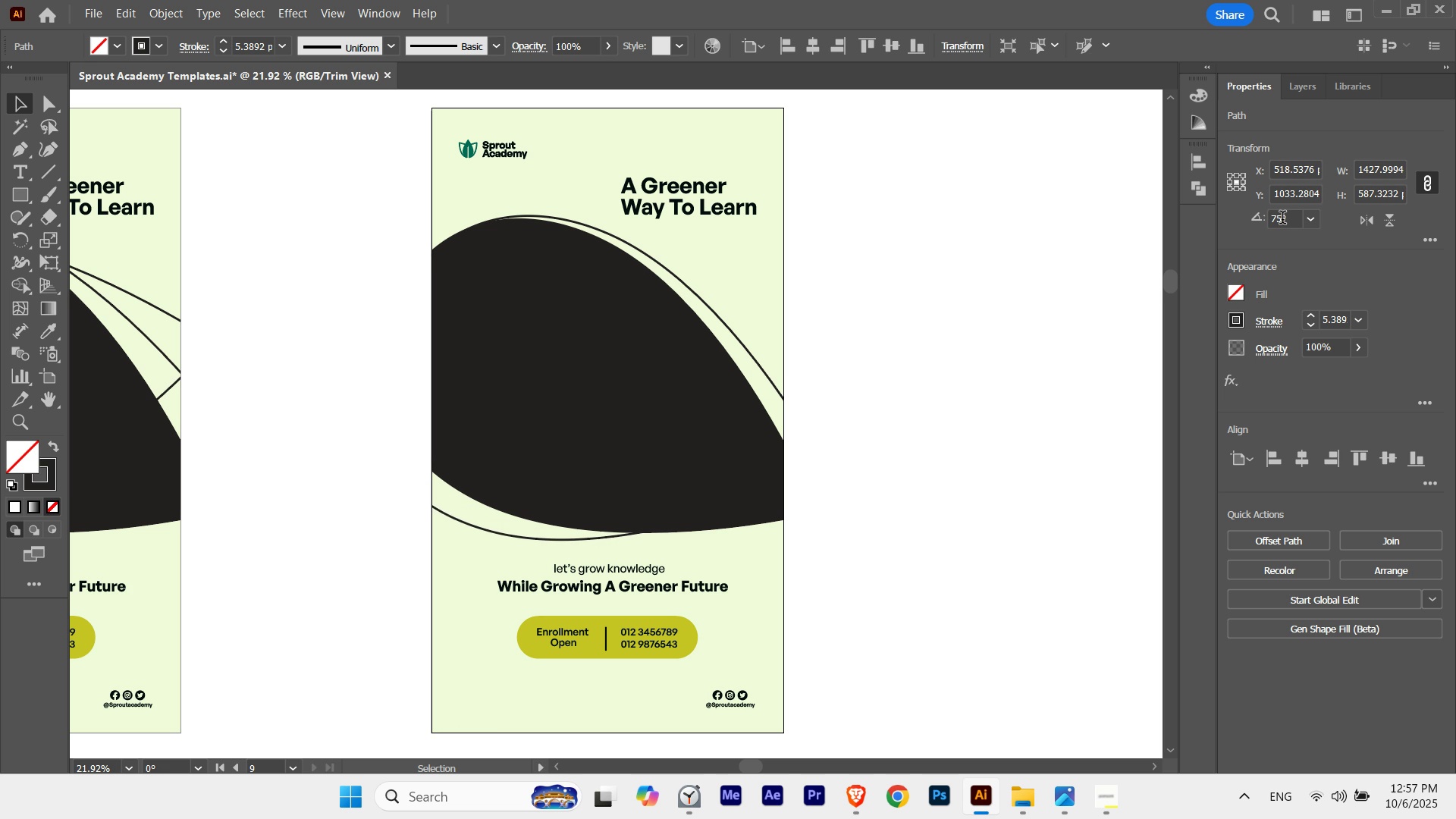 
key(Shift+ArrowLeft)
 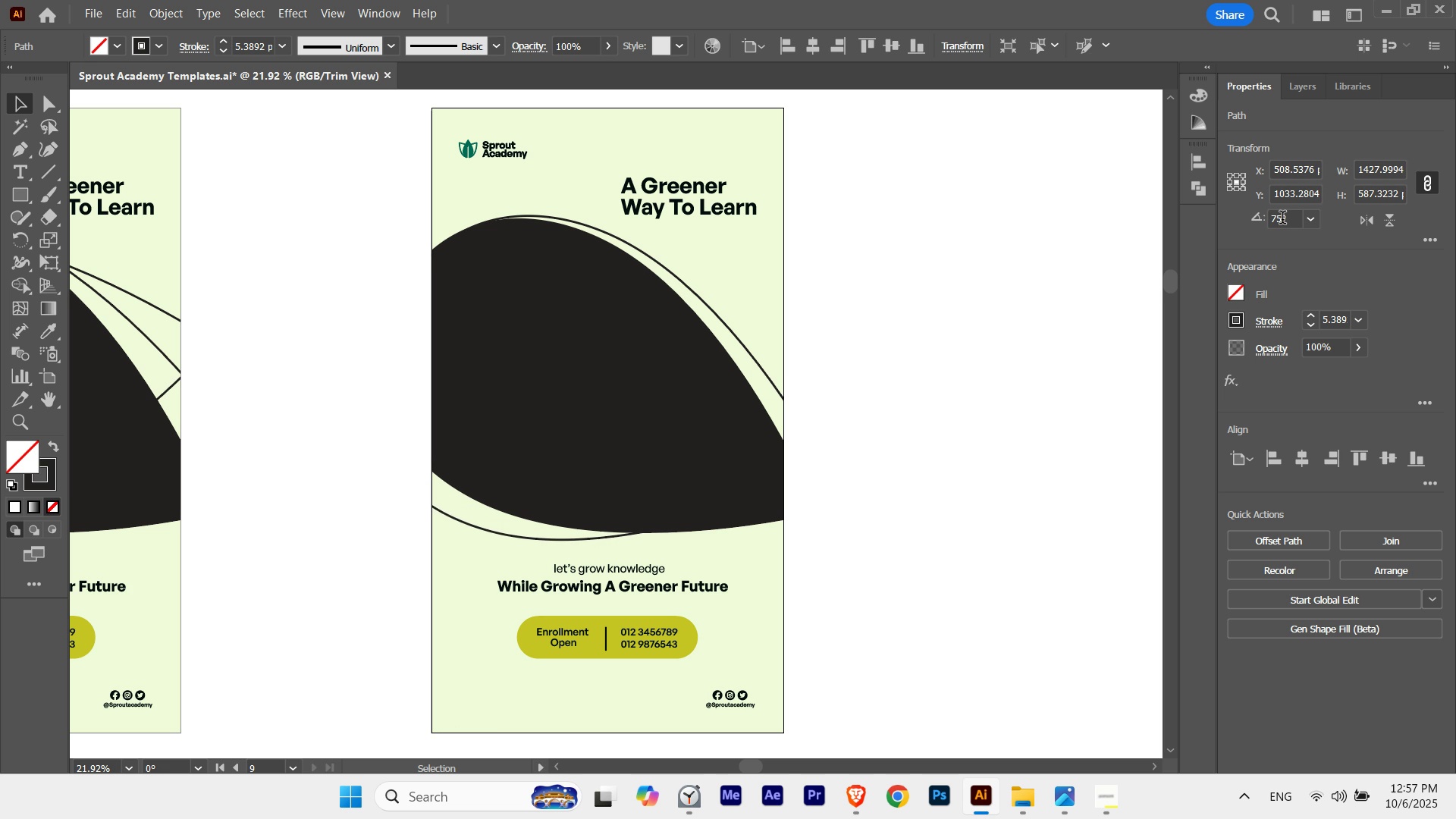 
key(Shift+ArrowLeft)
 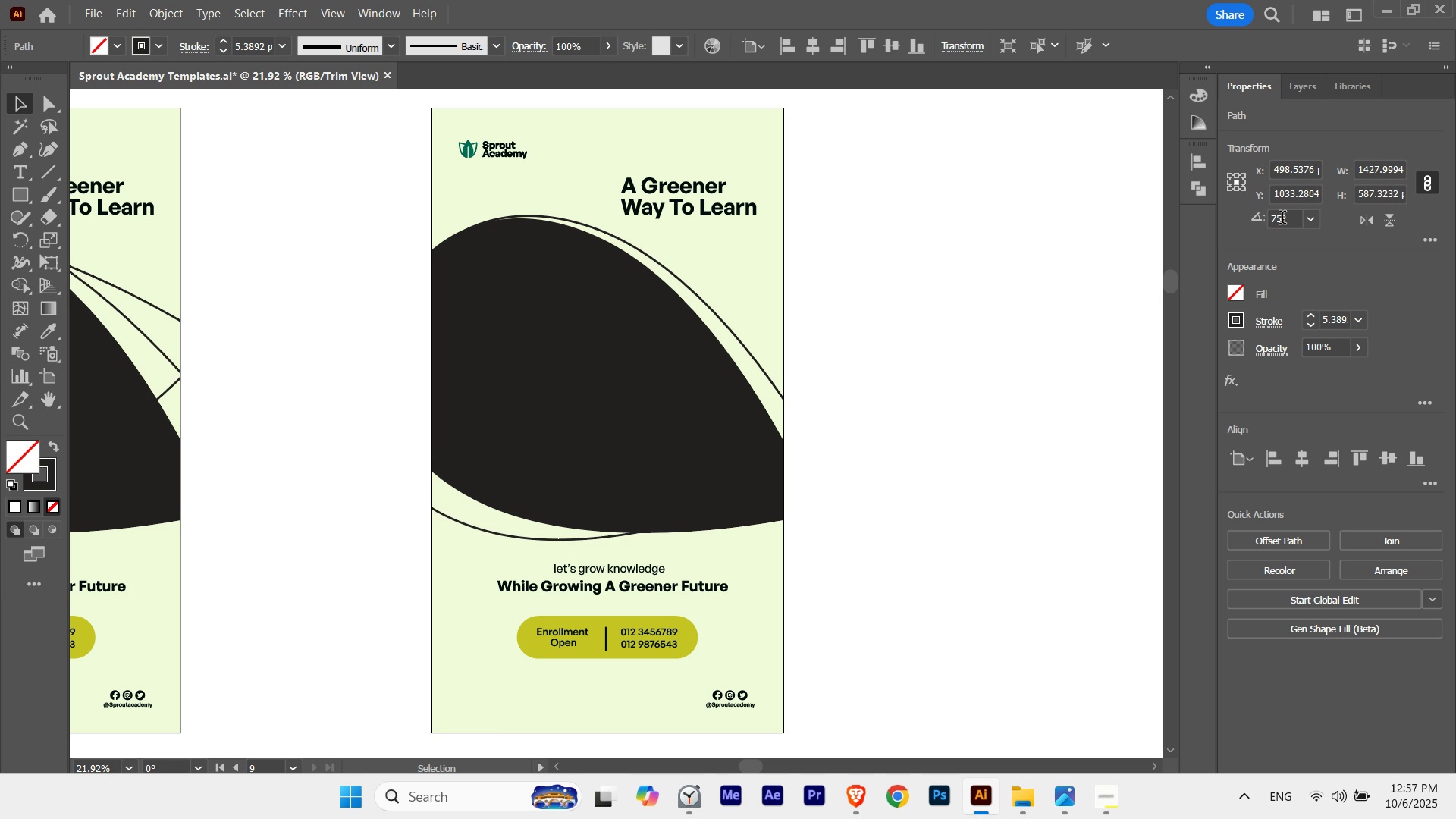 
key(Shift+ArrowRight)
 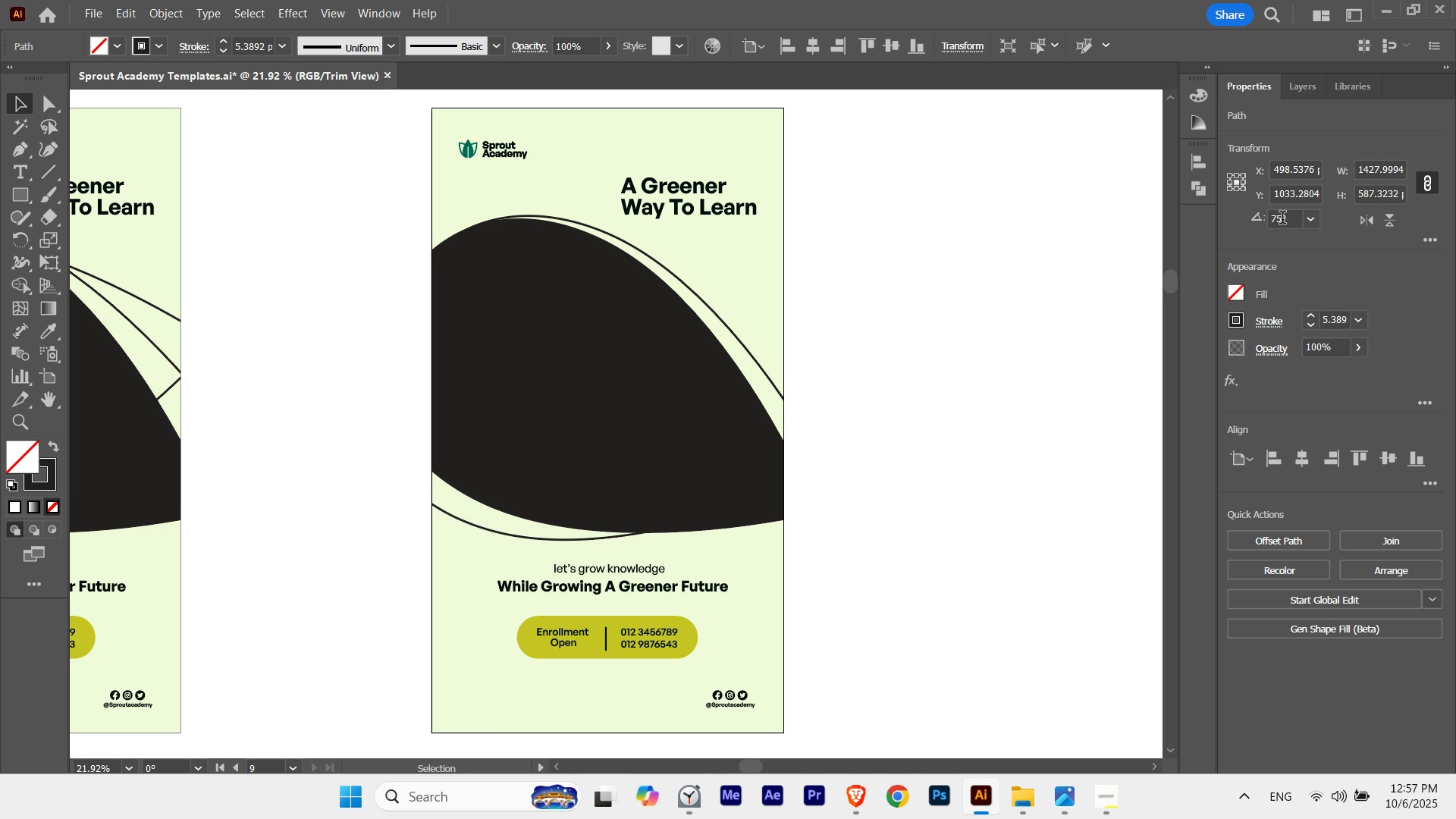 
key(Shift+ArrowRight)
 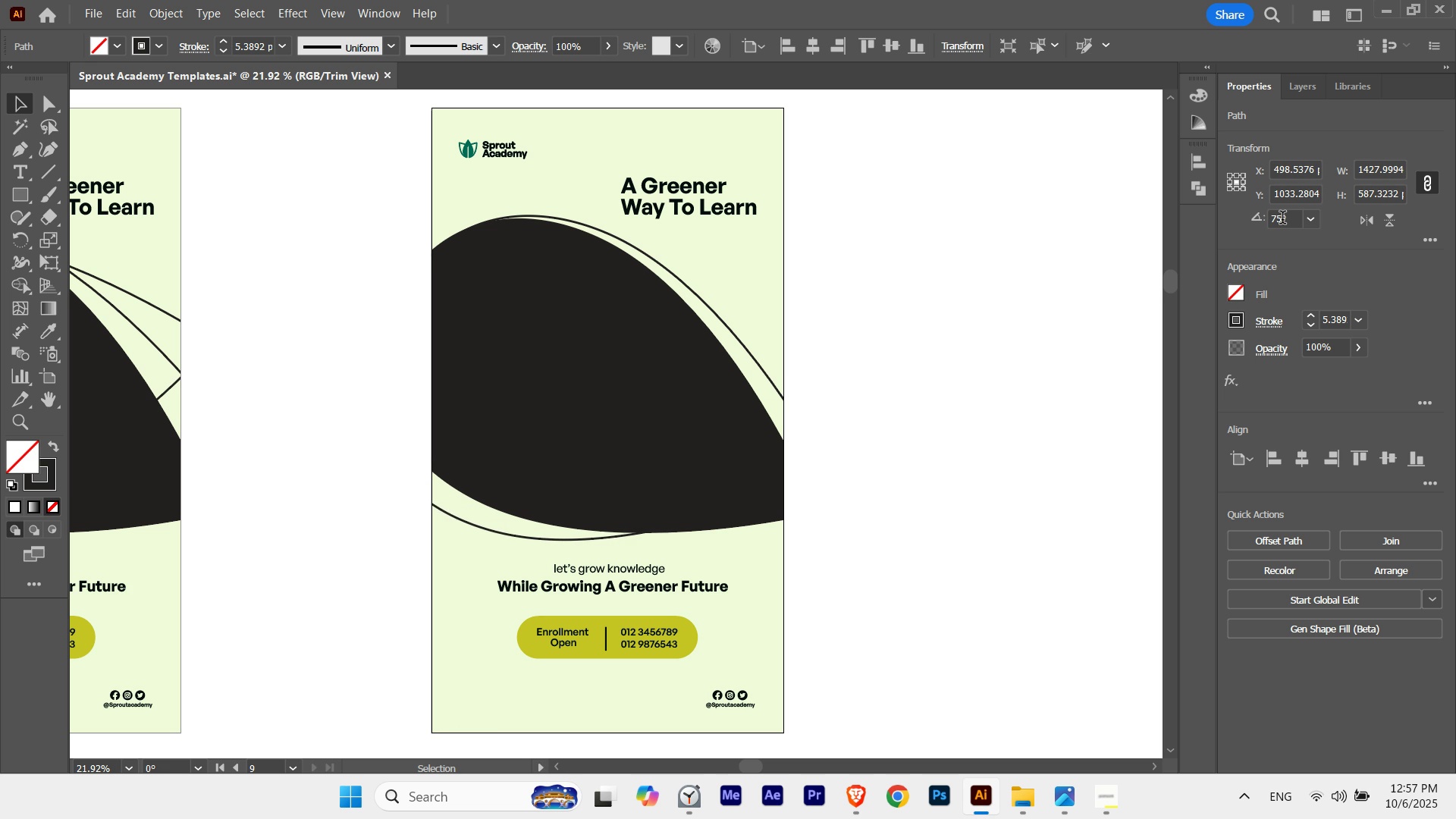 
key(Shift+ArrowRight)
 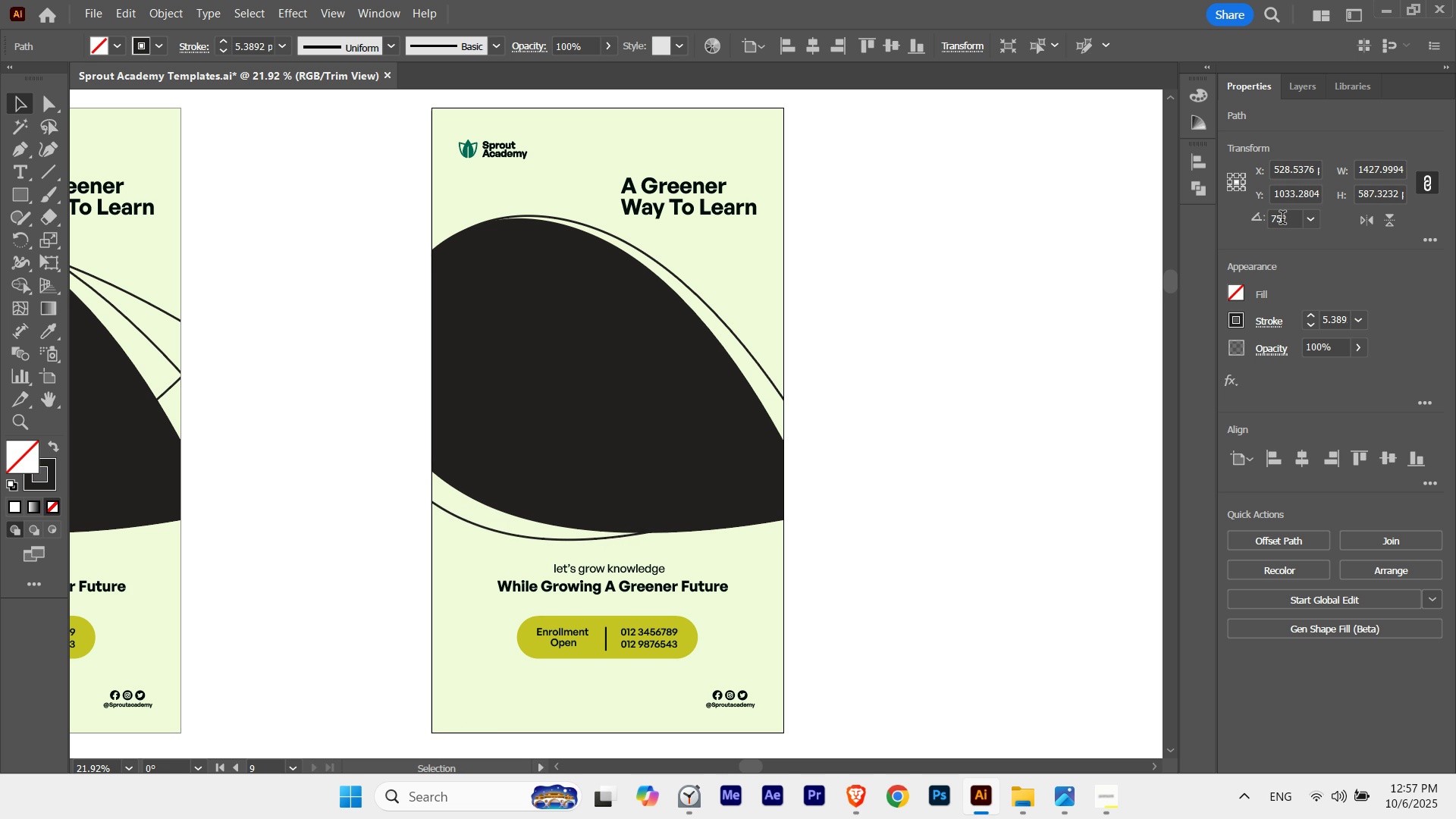 
key(Shift+ArrowLeft)
 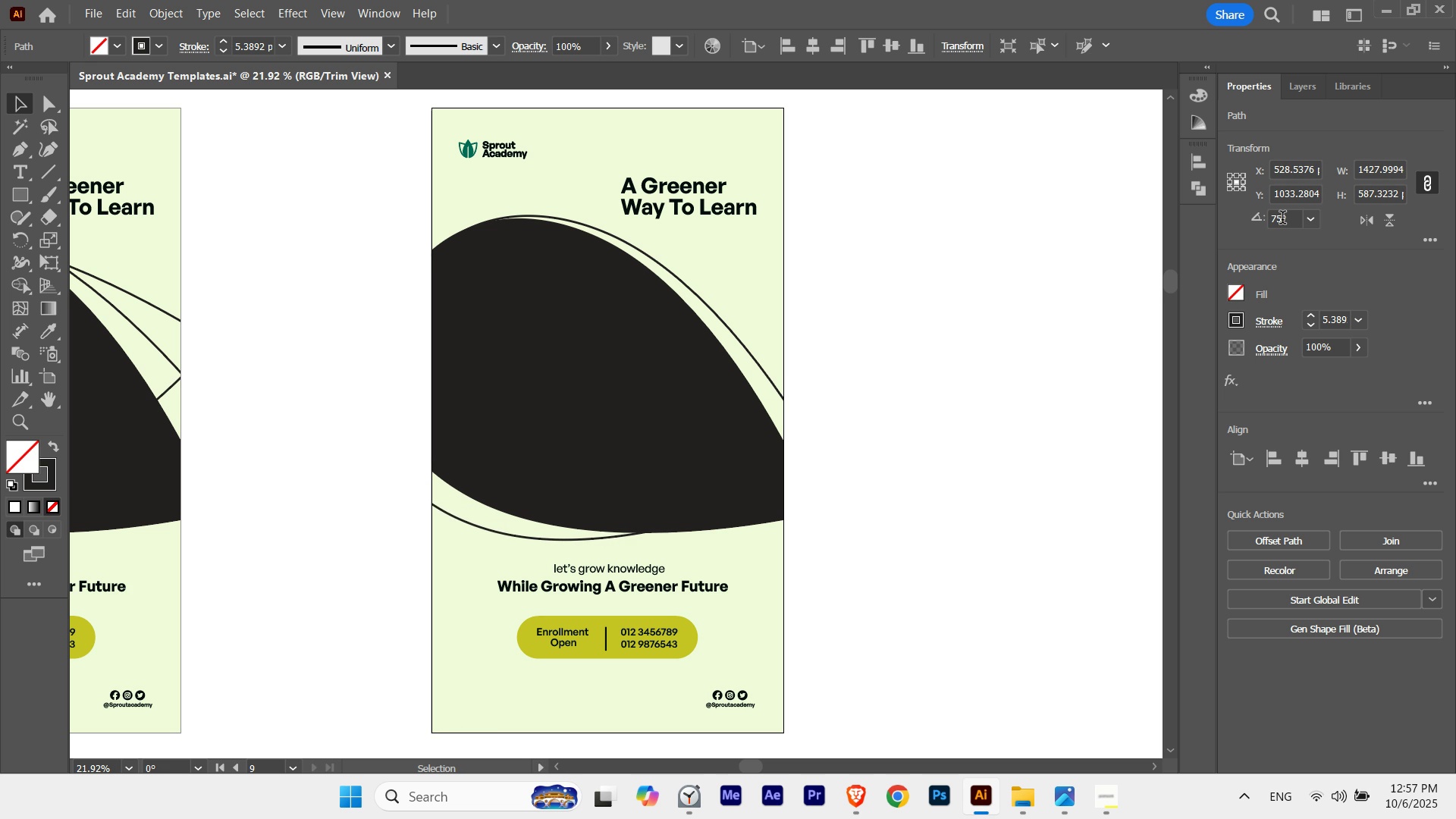 
key(Shift+ArrowLeft)
 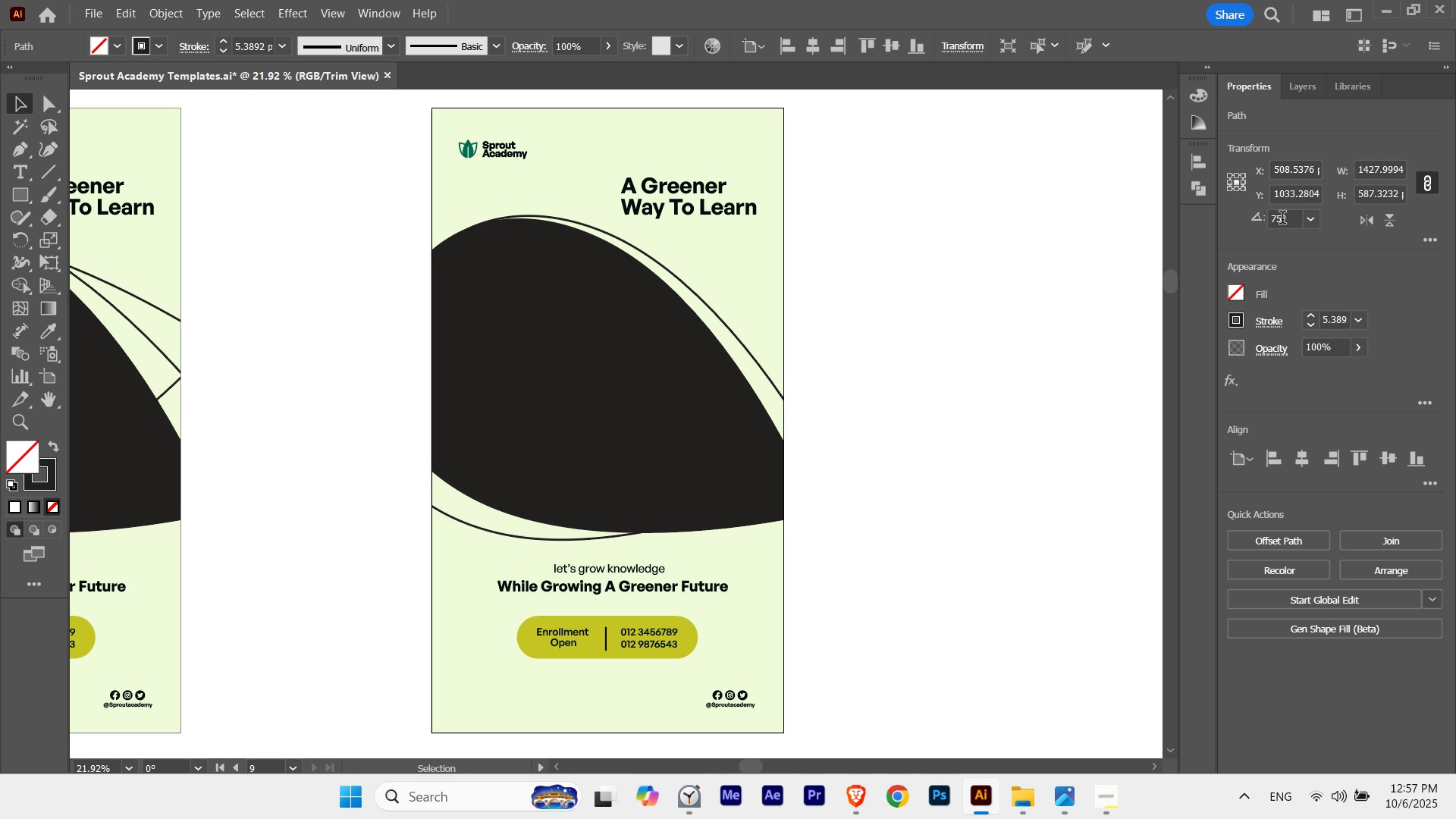 
key(Shift+ArrowLeft)
 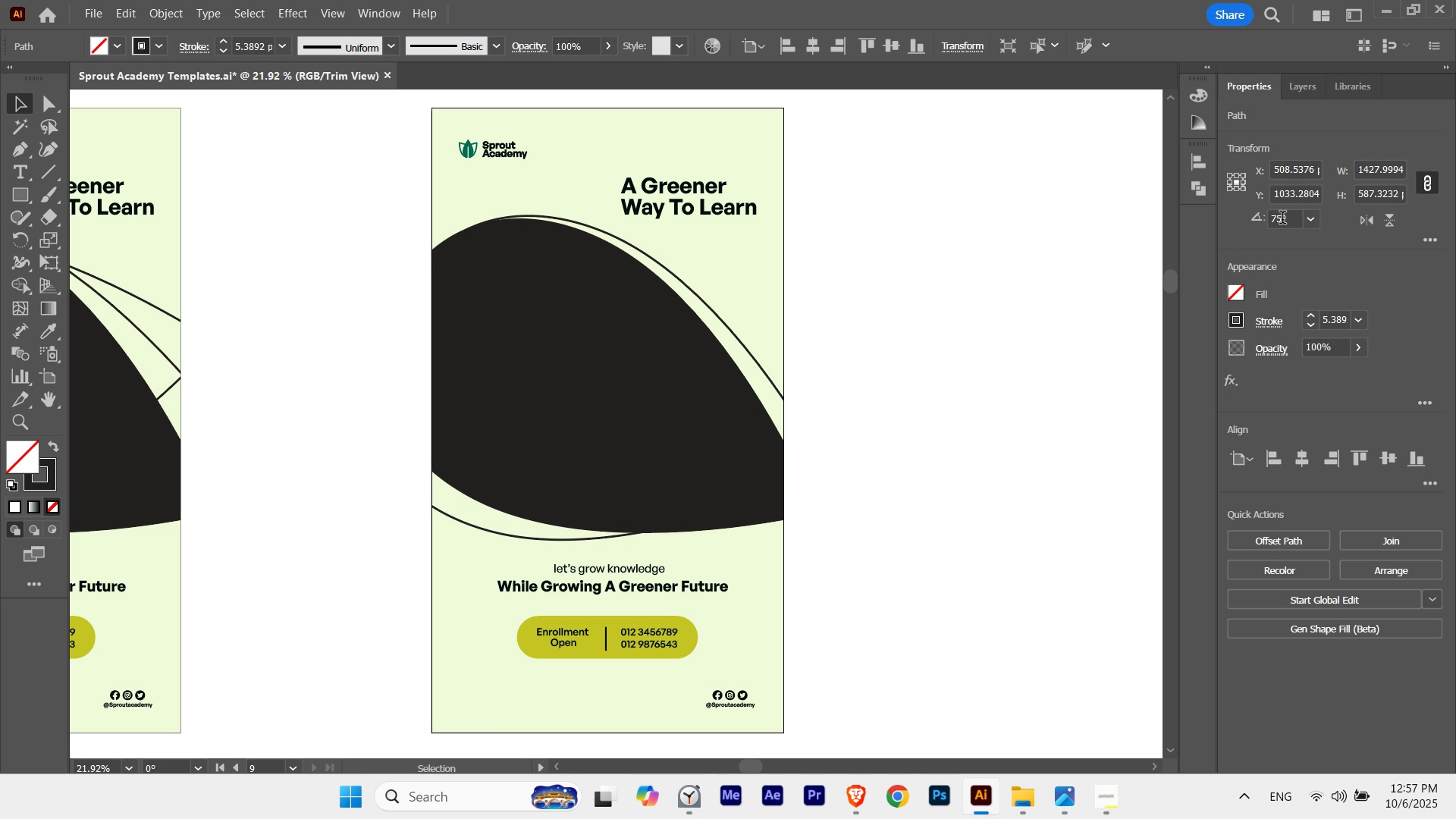 
key(Shift+ArrowRight)
 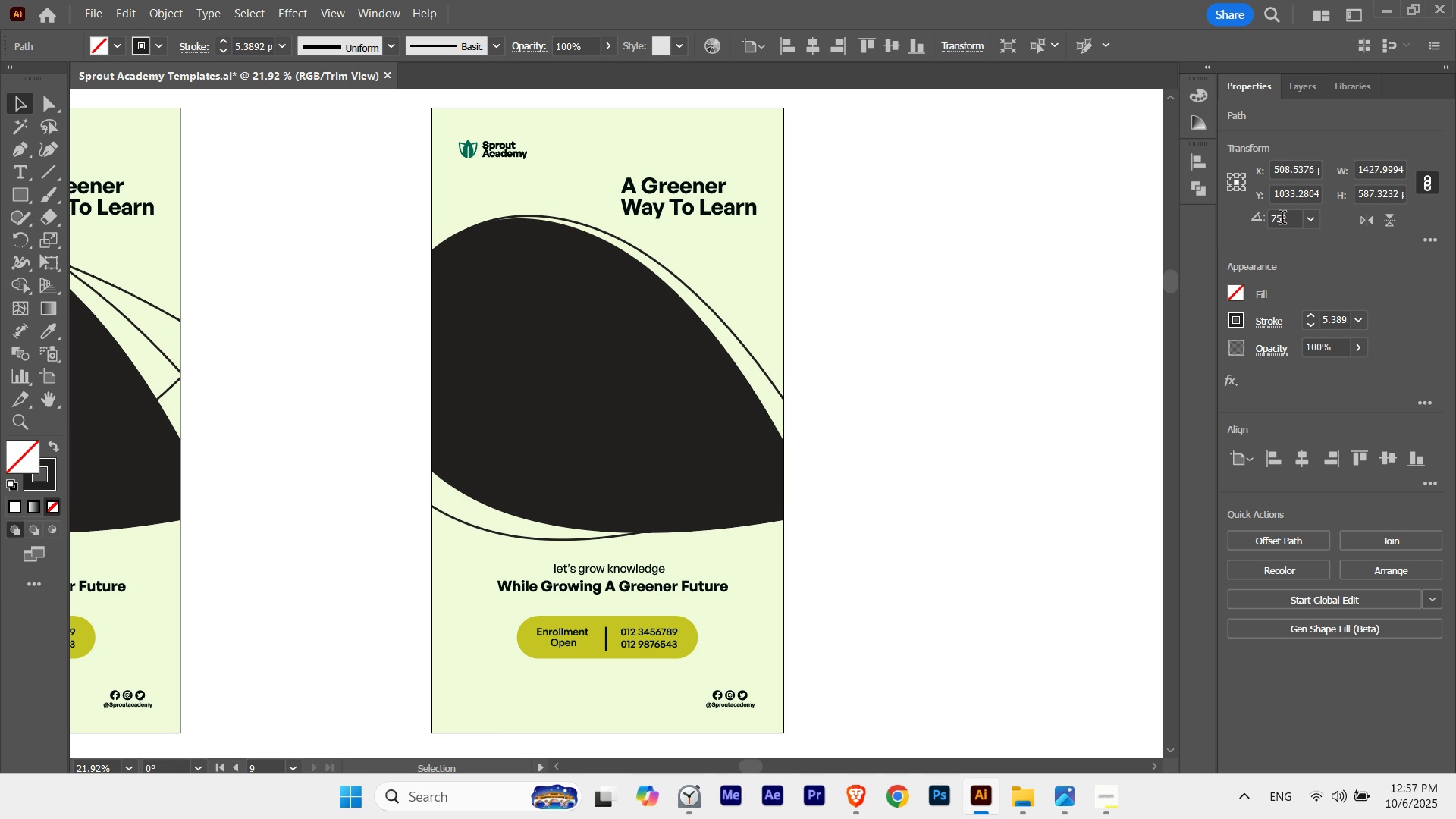 
key(Shift+ArrowRight)
 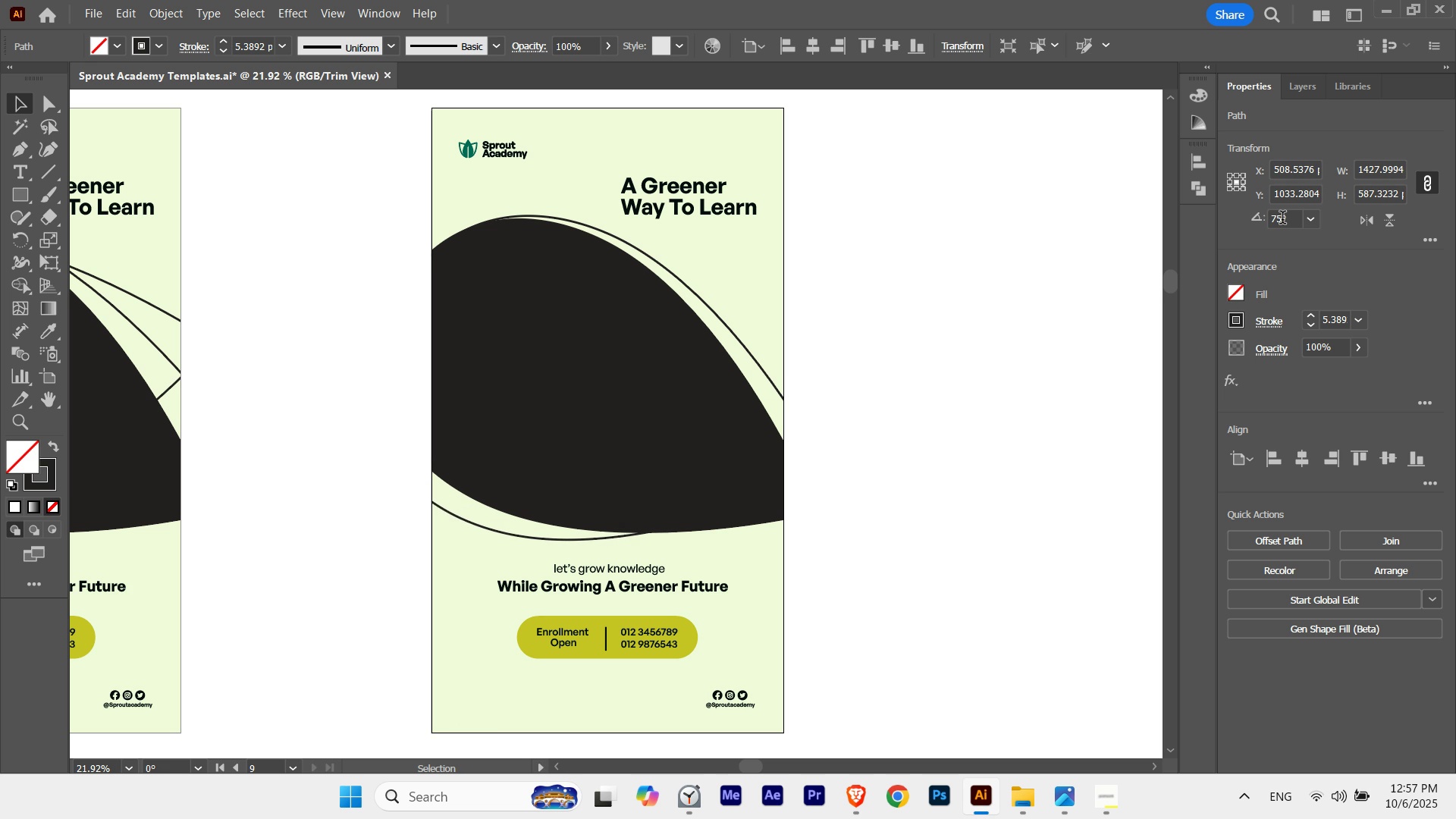 
key(Shift+ArrowRight)
 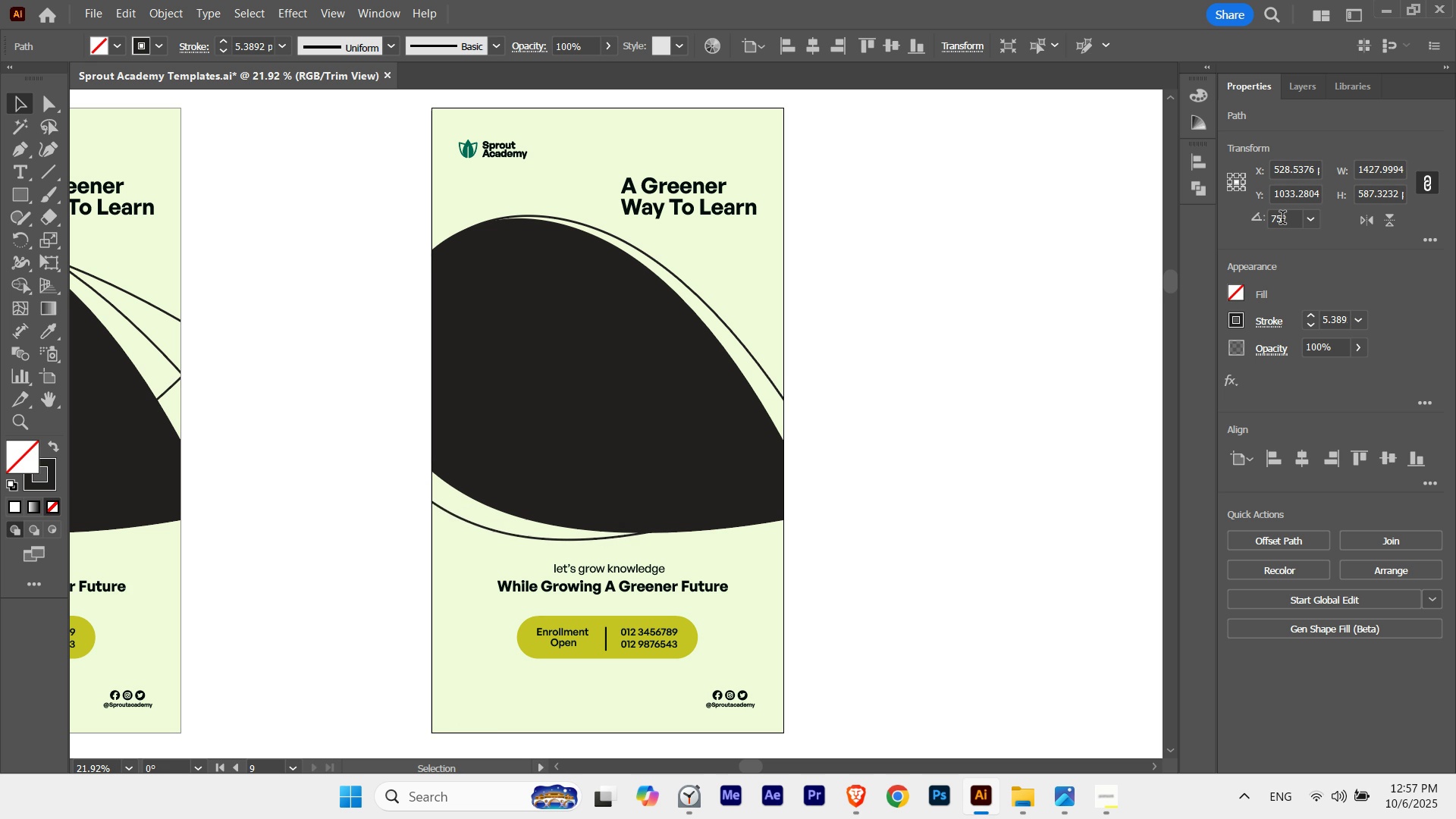 
key(Shift+ArrowLeft)
 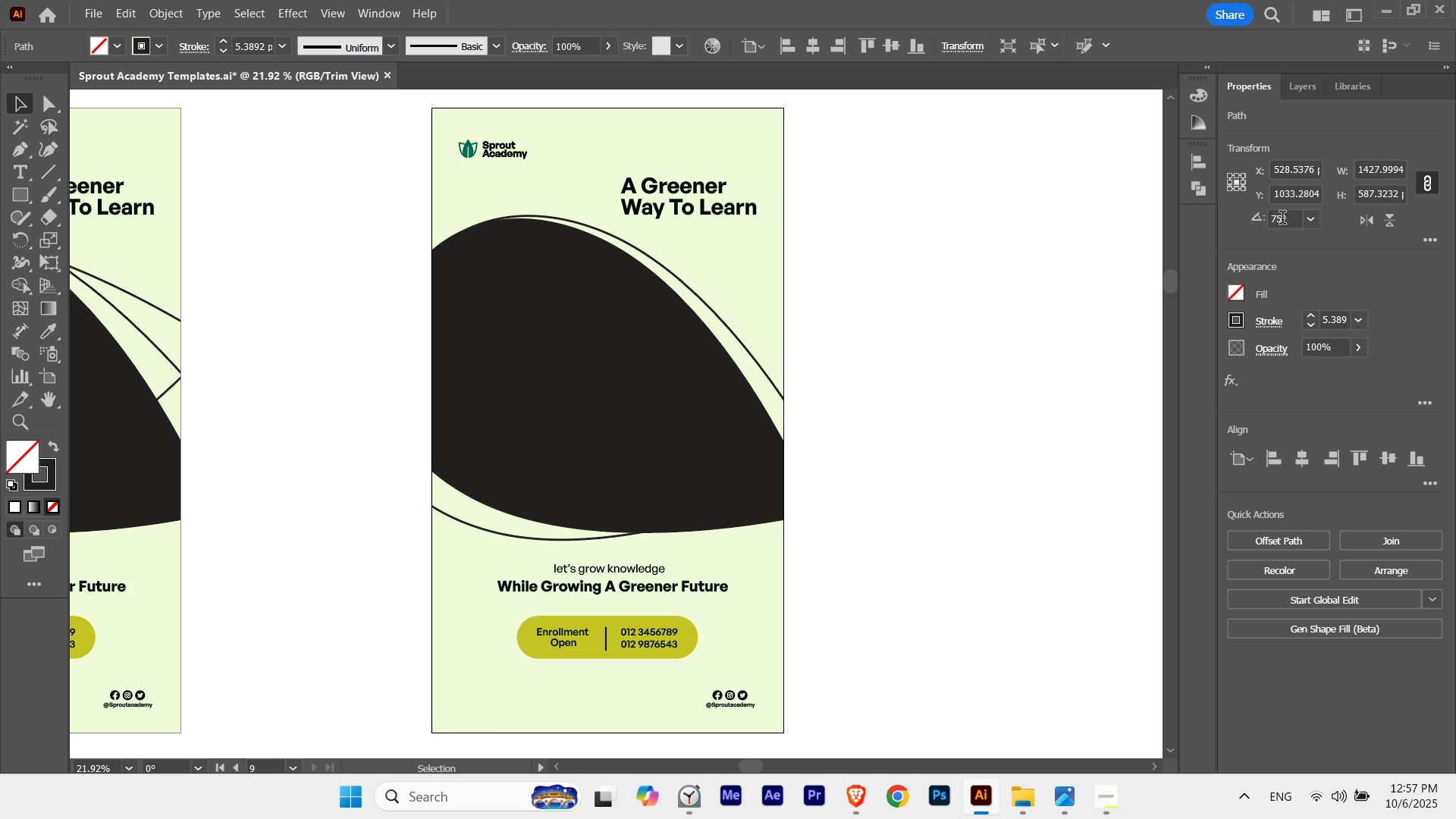 
key(Shift+ArrowLeft)
 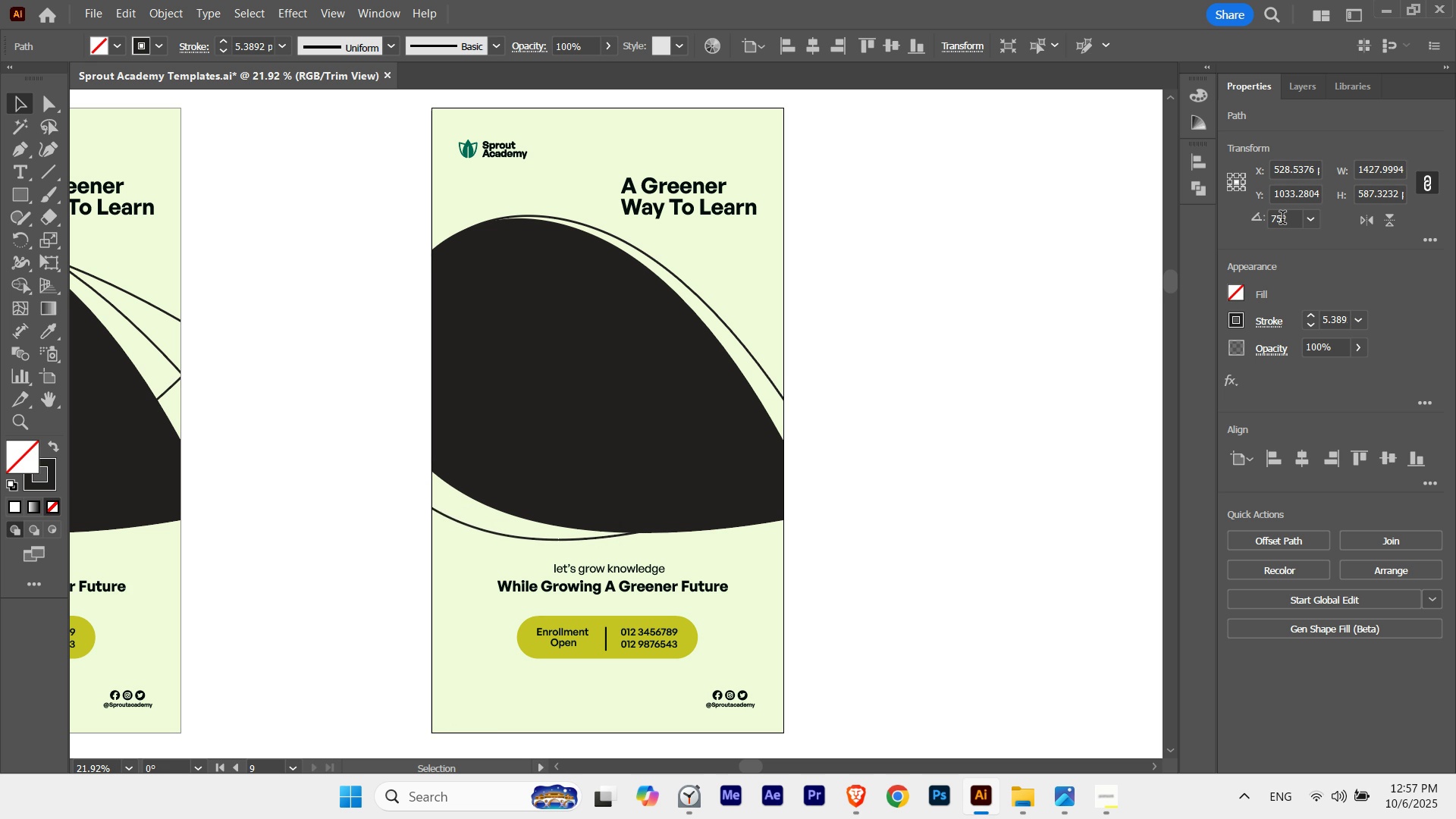 
key(Shift+ArrowLeft)
 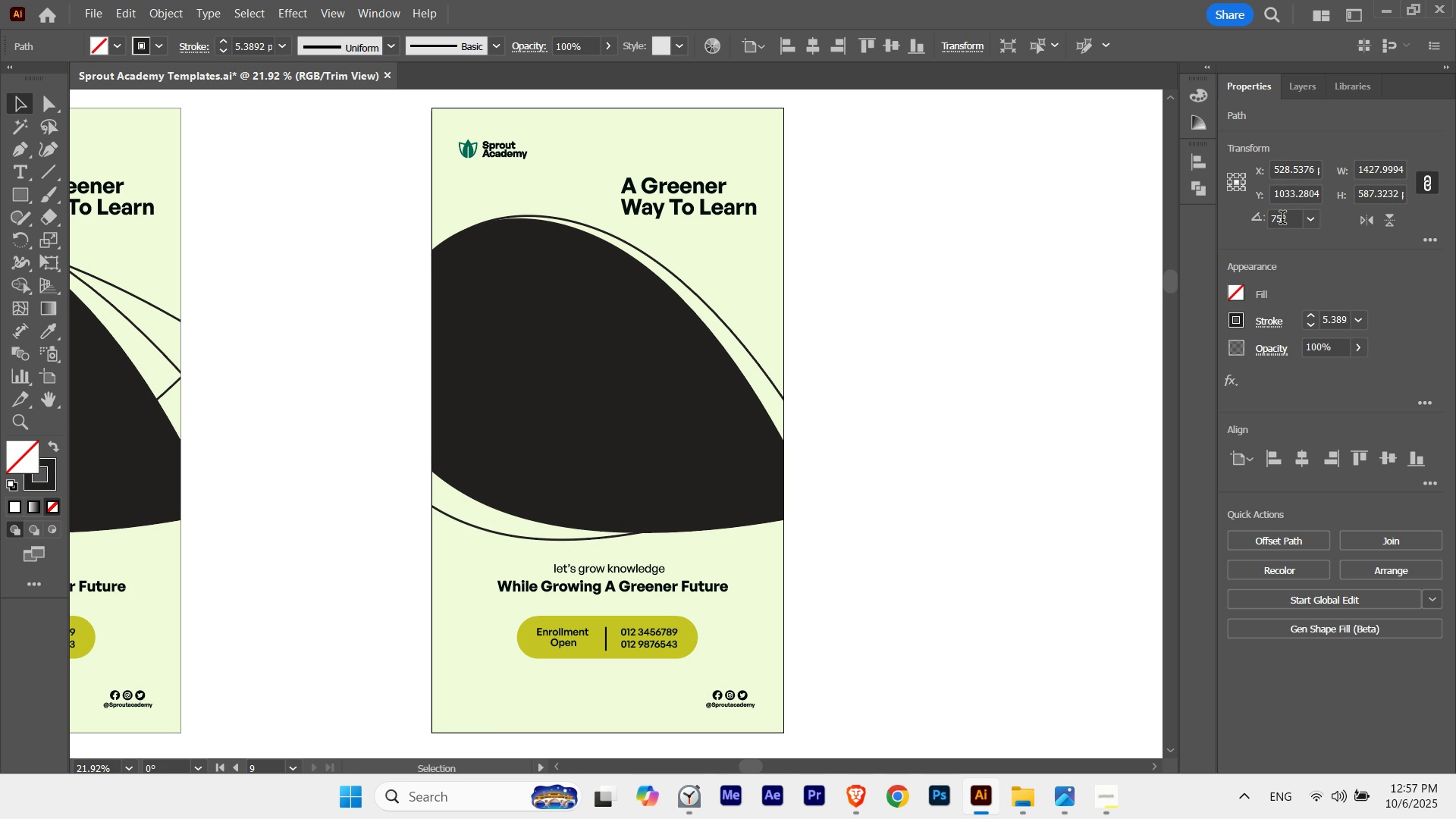 
key(Shift+ArrowRight)
 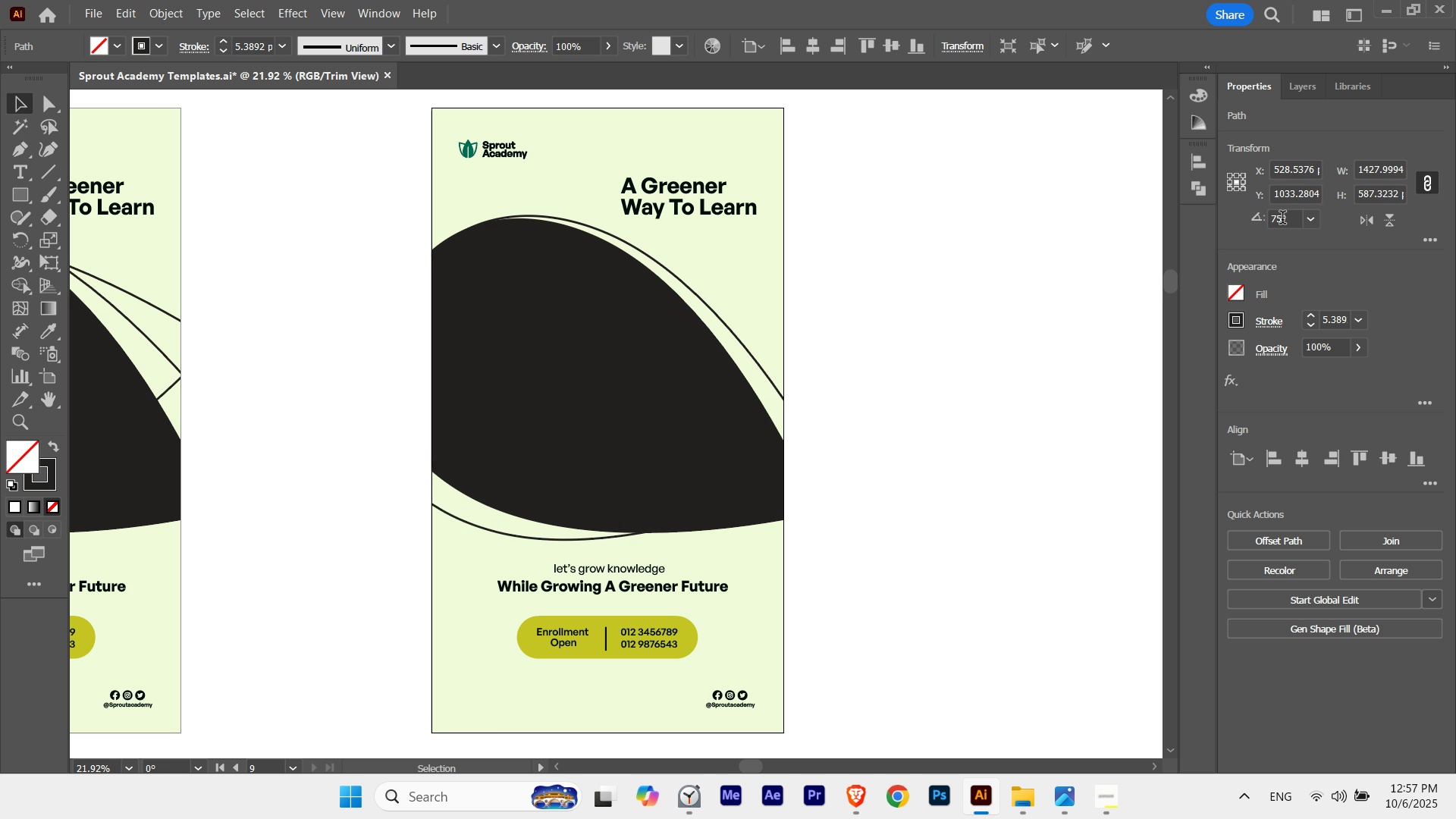 
key(Shift+ArrowRight)
 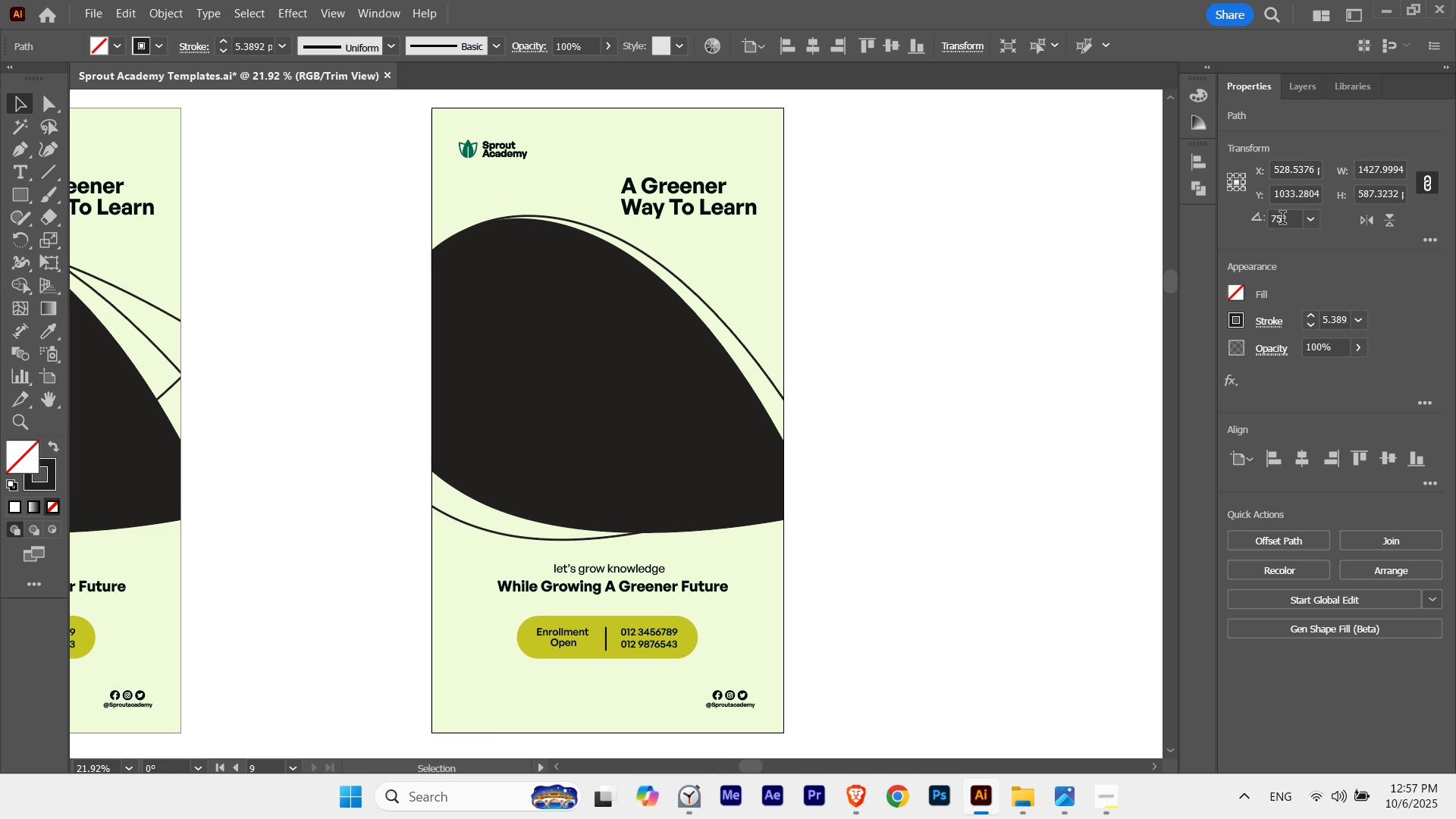 
key(Shift+ArrowLeft)
 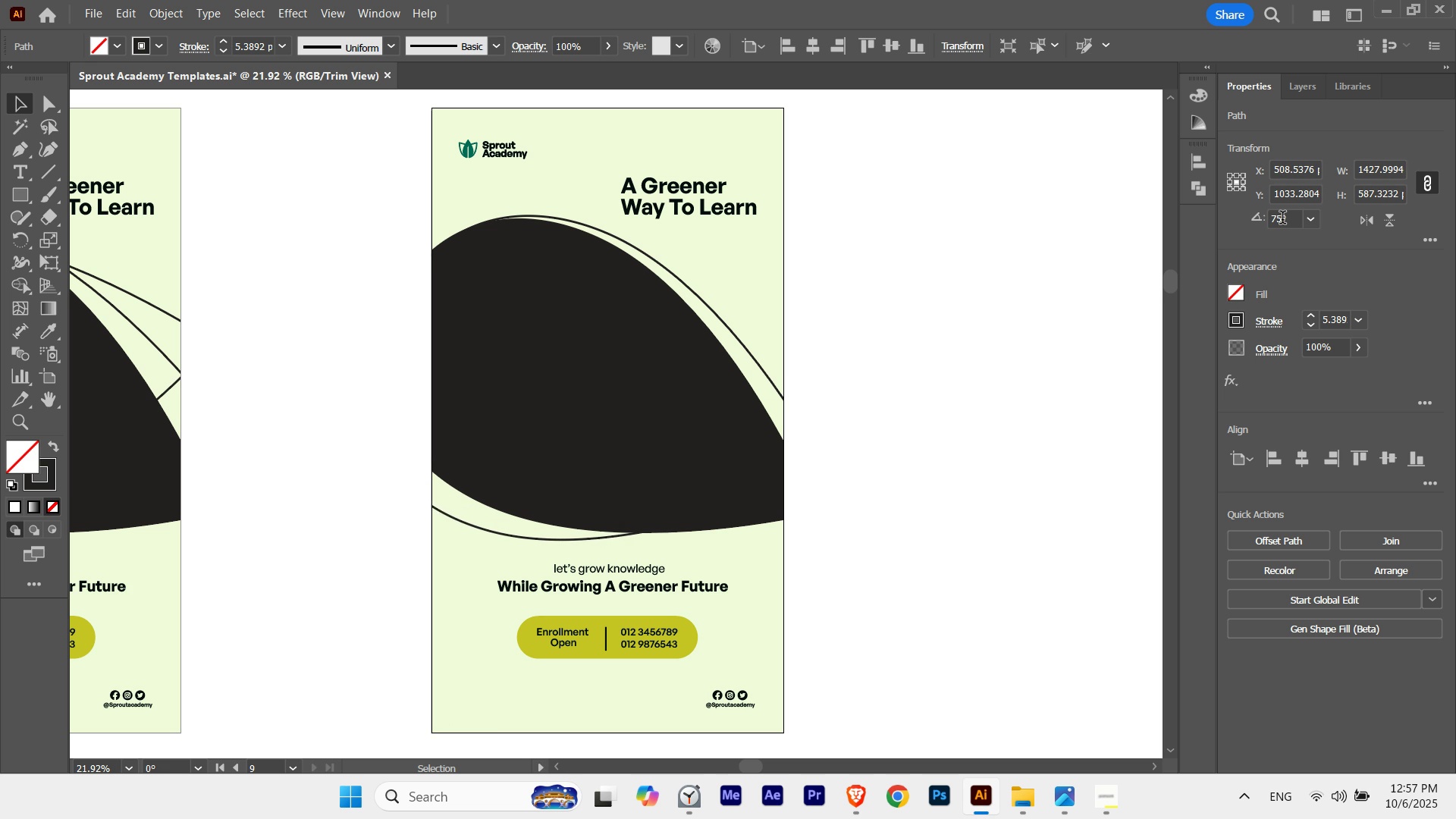 
key(Shift+ArrowLeft)
 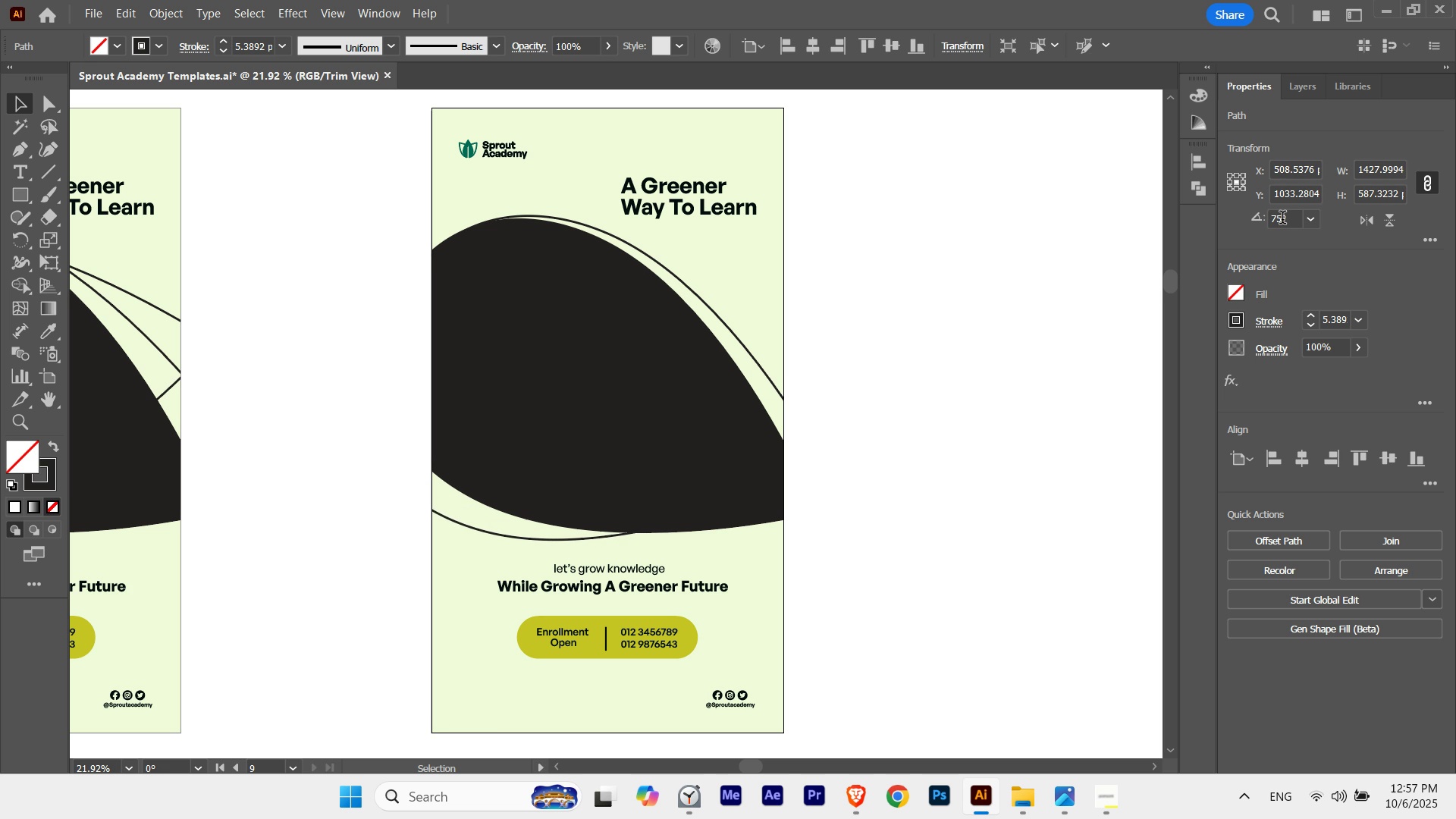 
key(Shift+ArrowLeft)
 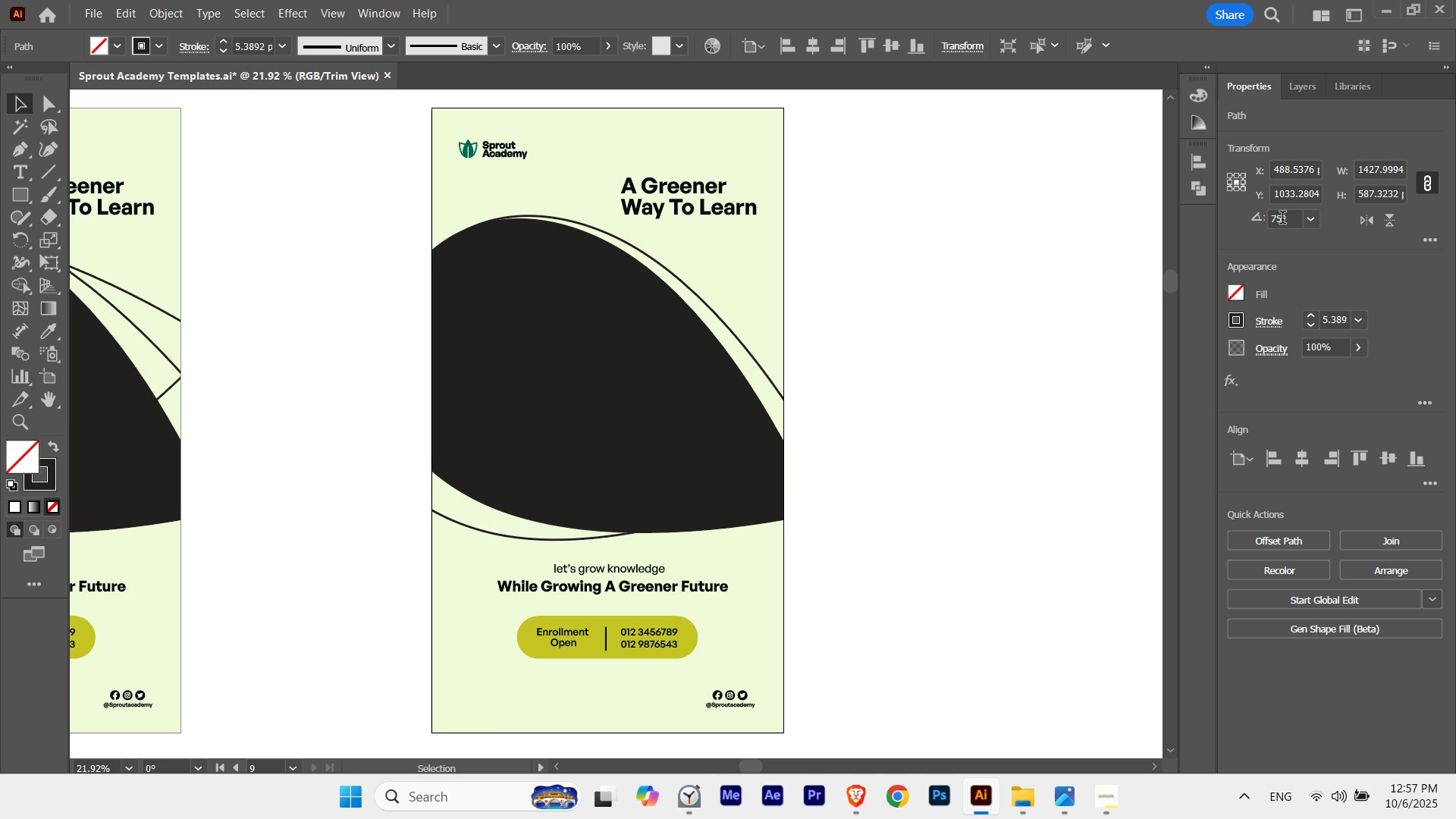 
key(Shift+ArrowLeft)
 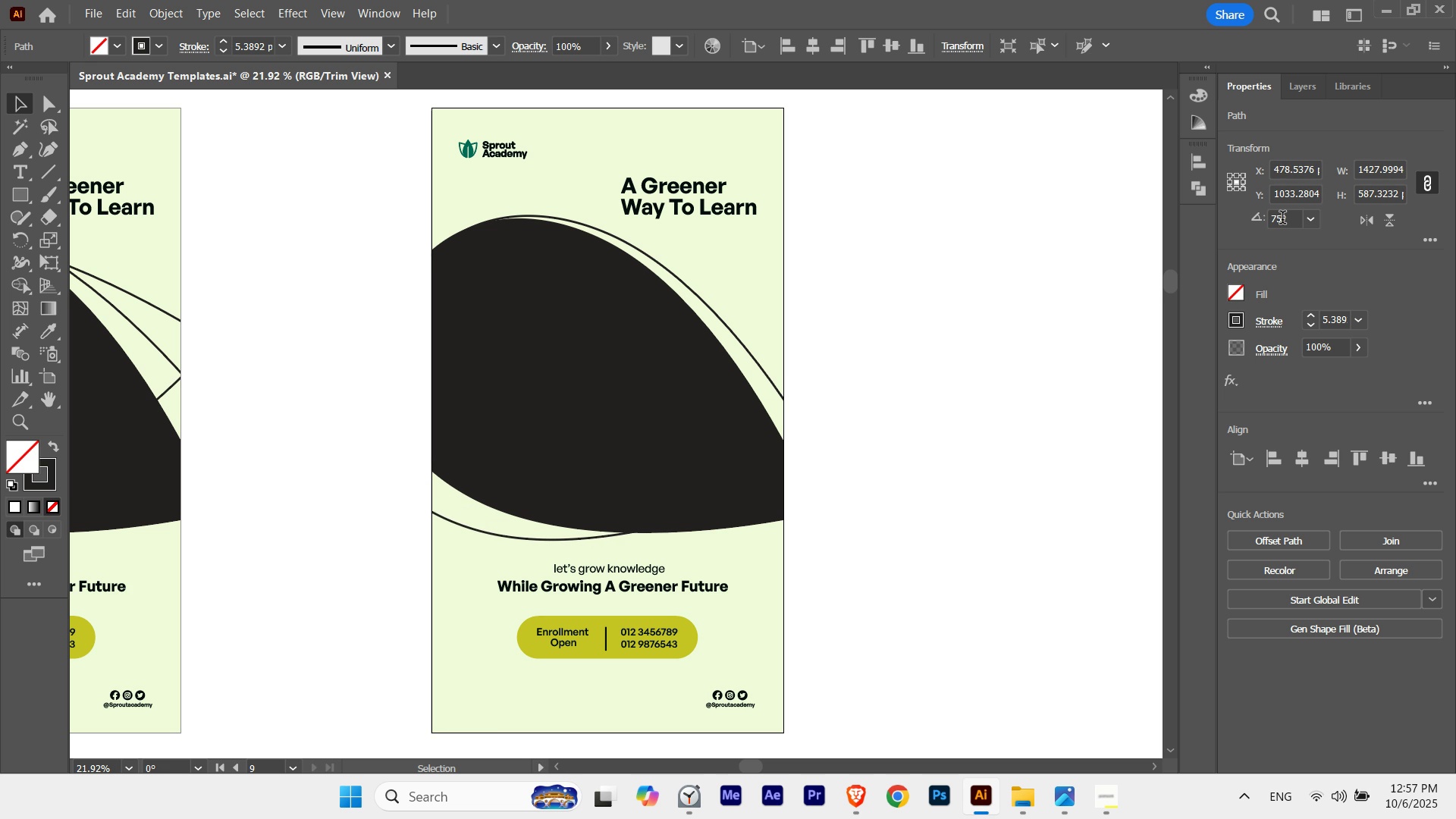 
key(Shift+ArrowRight)
 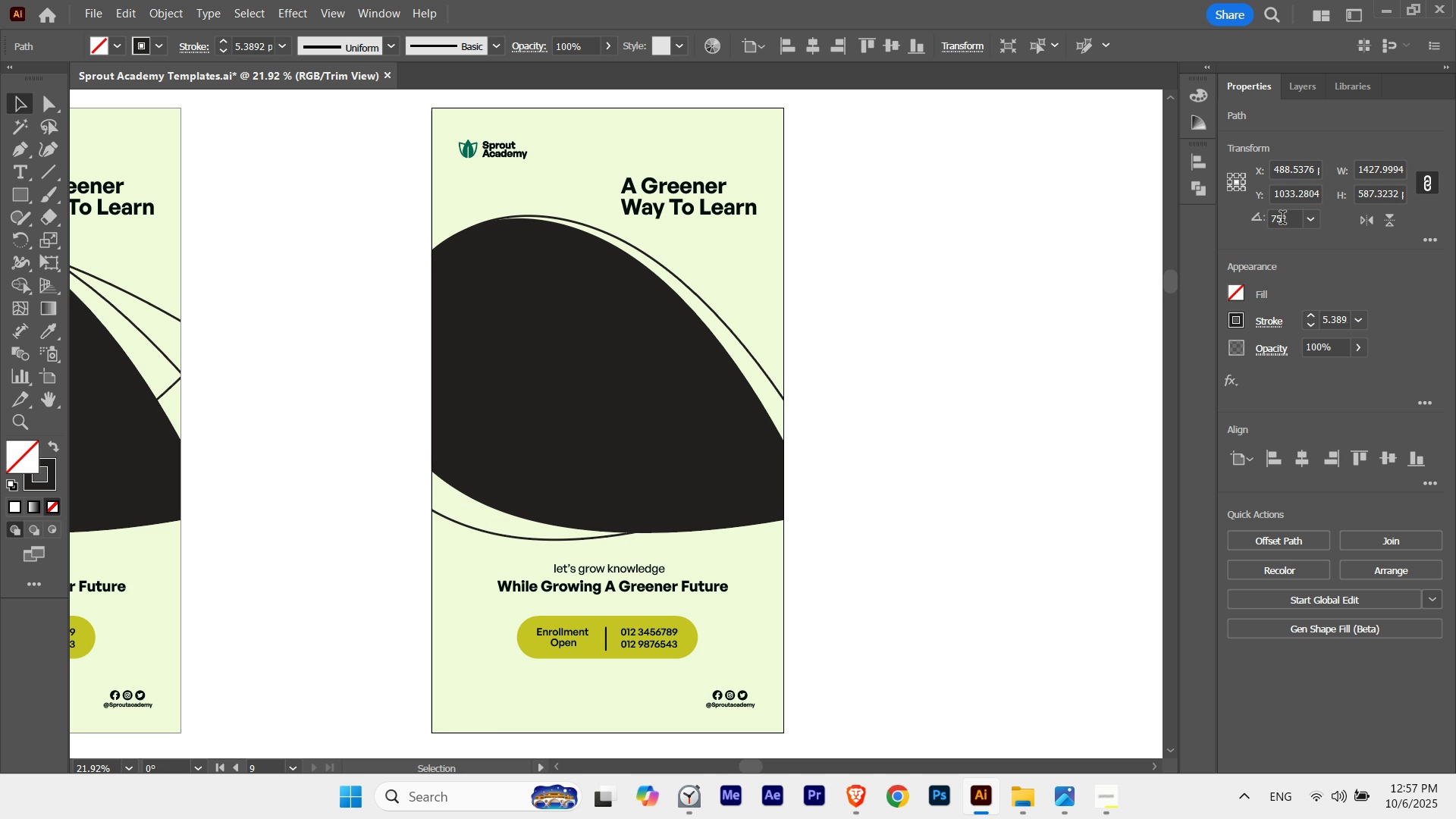 
key(Shift+ArrowLeft)
 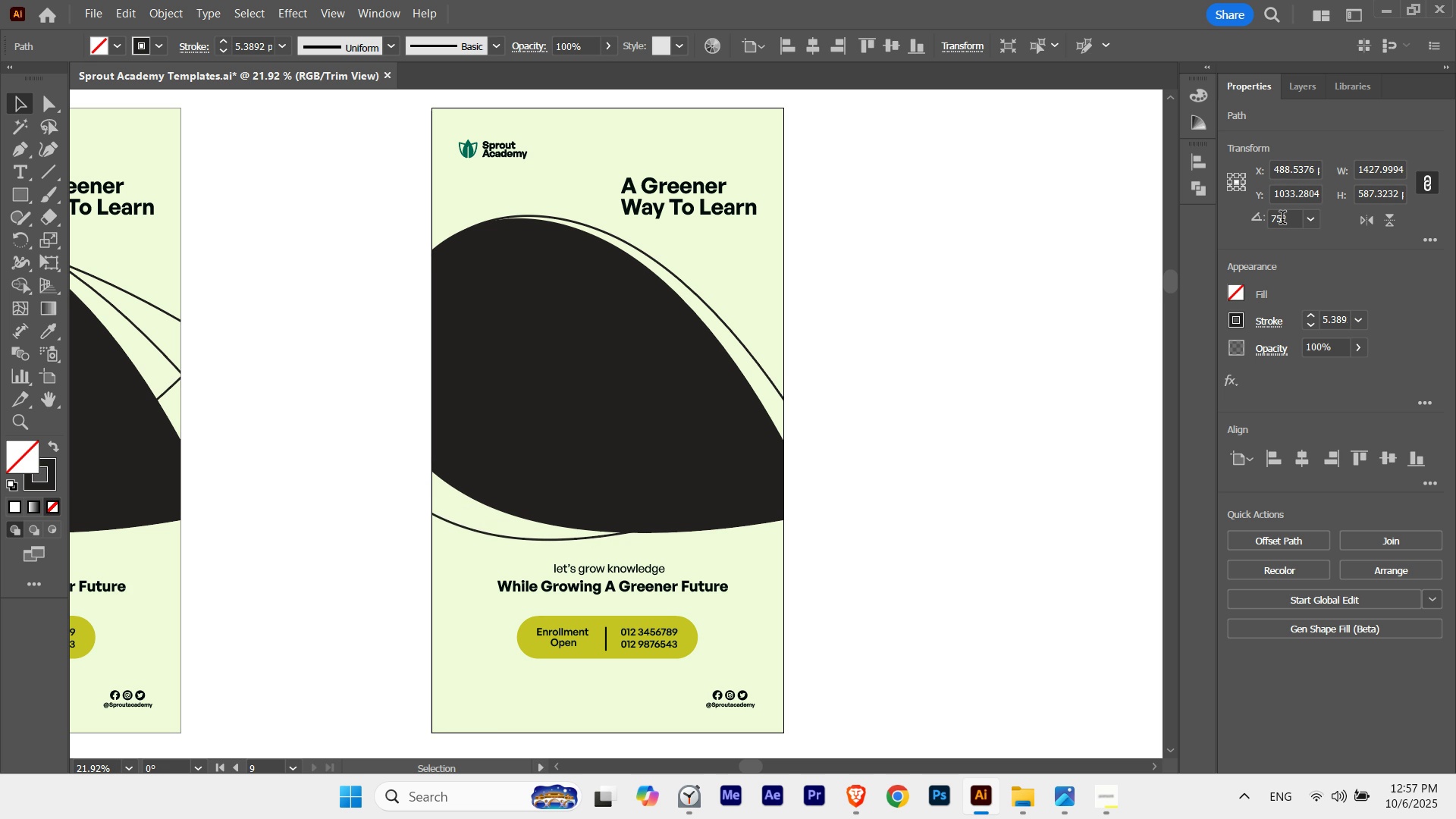 
key(Shift+ArrowLeft)
 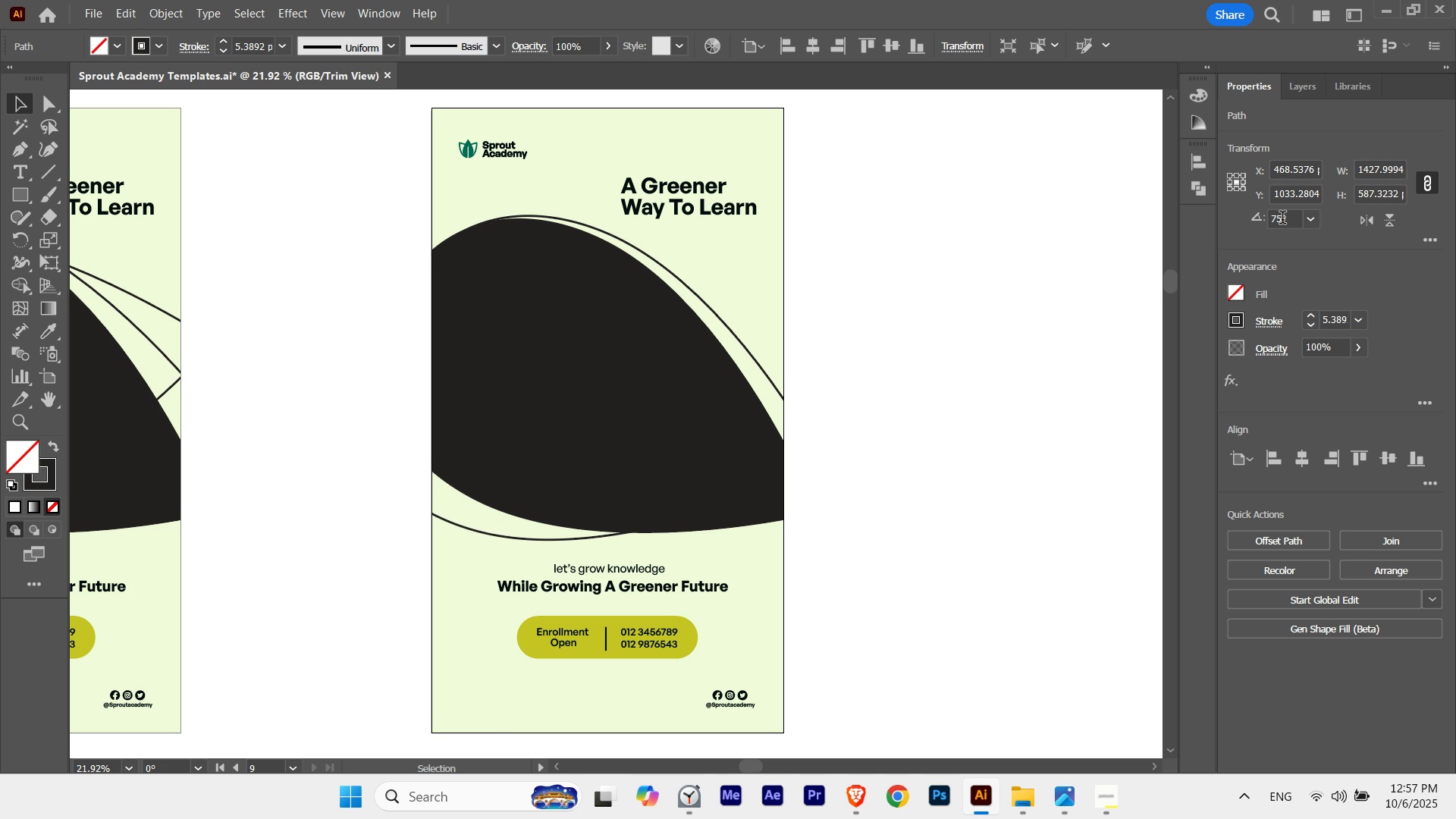 
key(Shift+ArrowRight)
 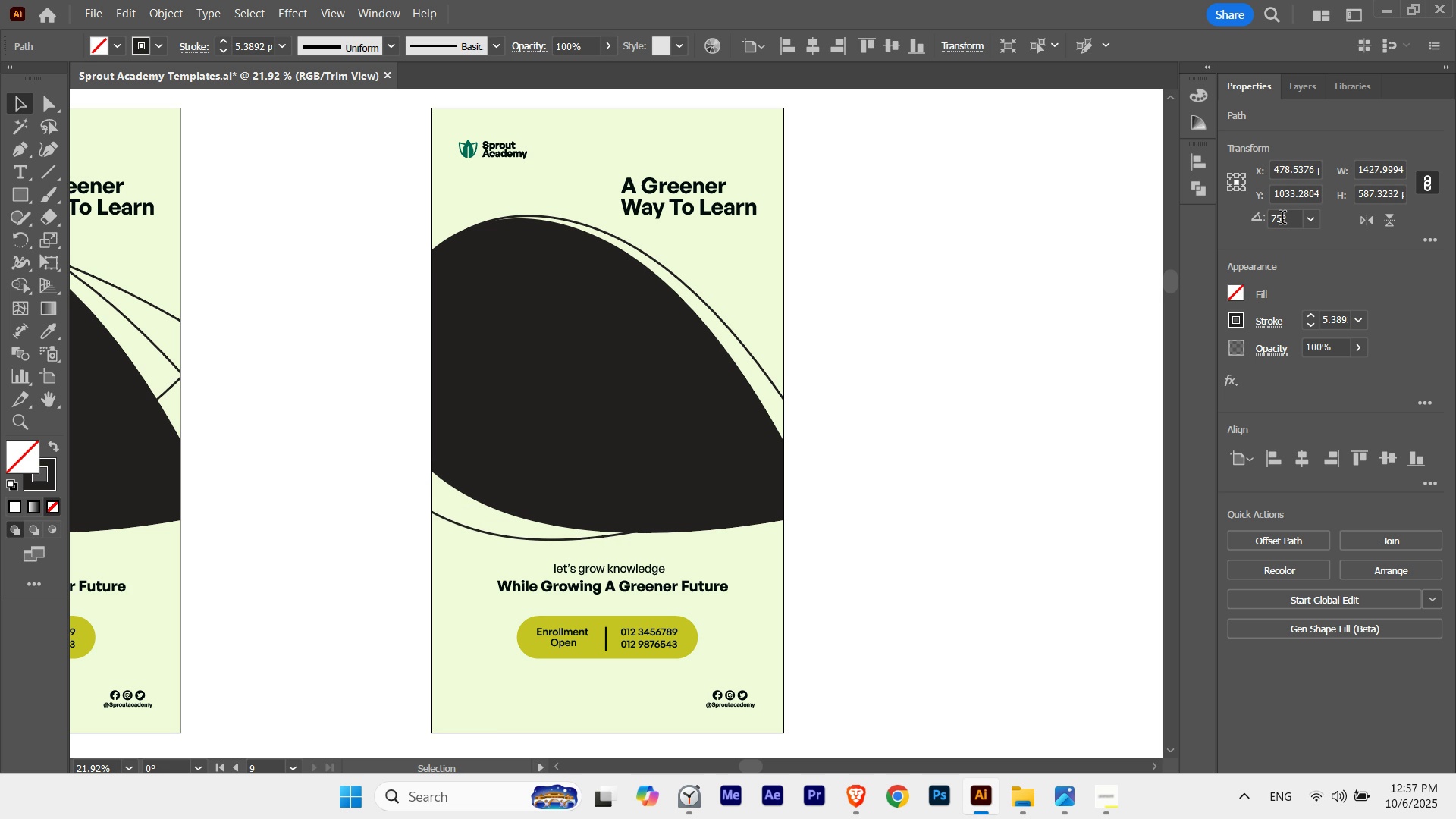 
key(Shift+ArrowRight)
 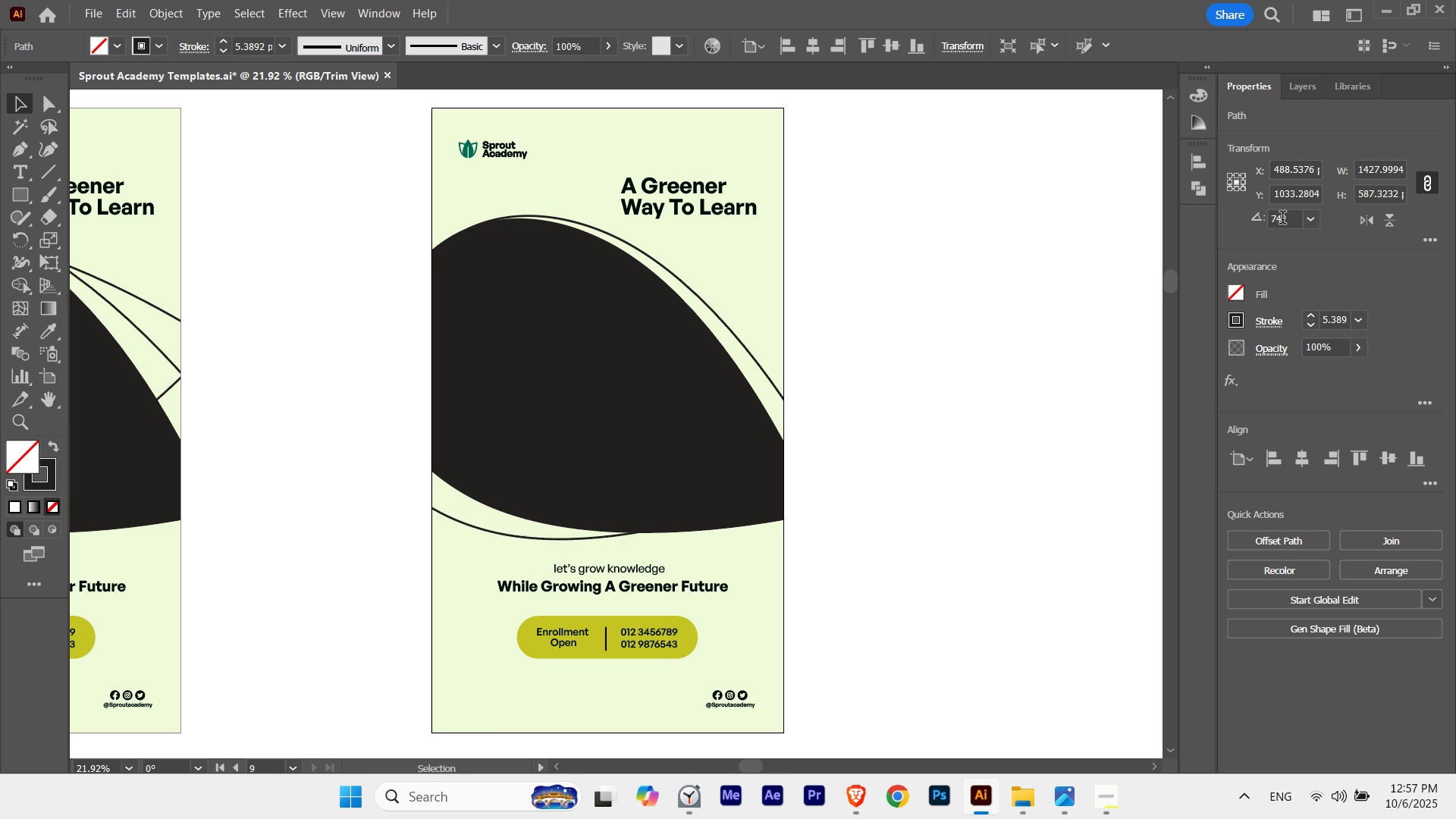 
scroll: coordinate [1282, 219], scroll_direction: down, amount: 3.0
 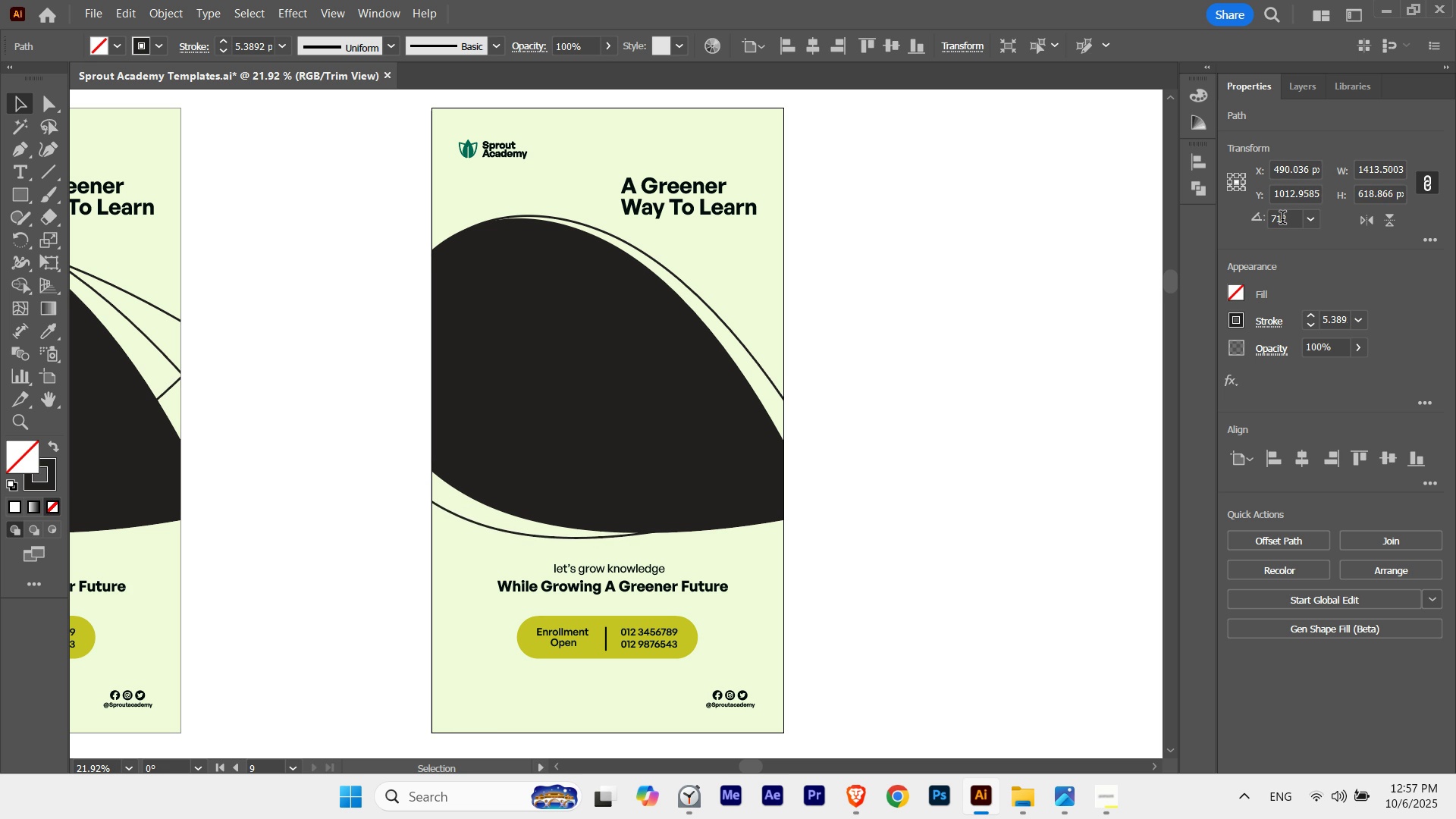 
scroll: coordinate [1282, 219], scroll_direction: none, amount: 0.0